 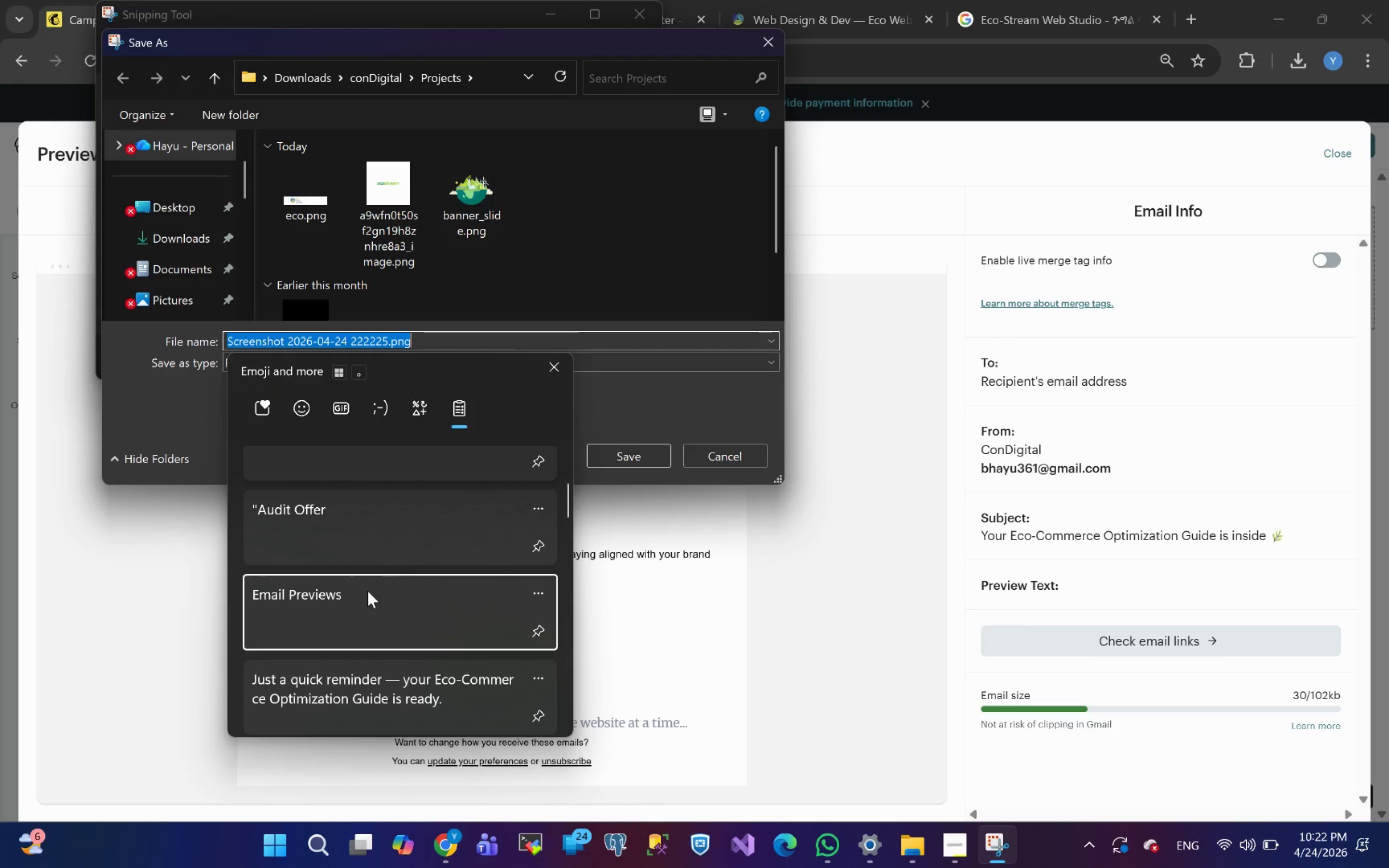 
key(Control+V)
 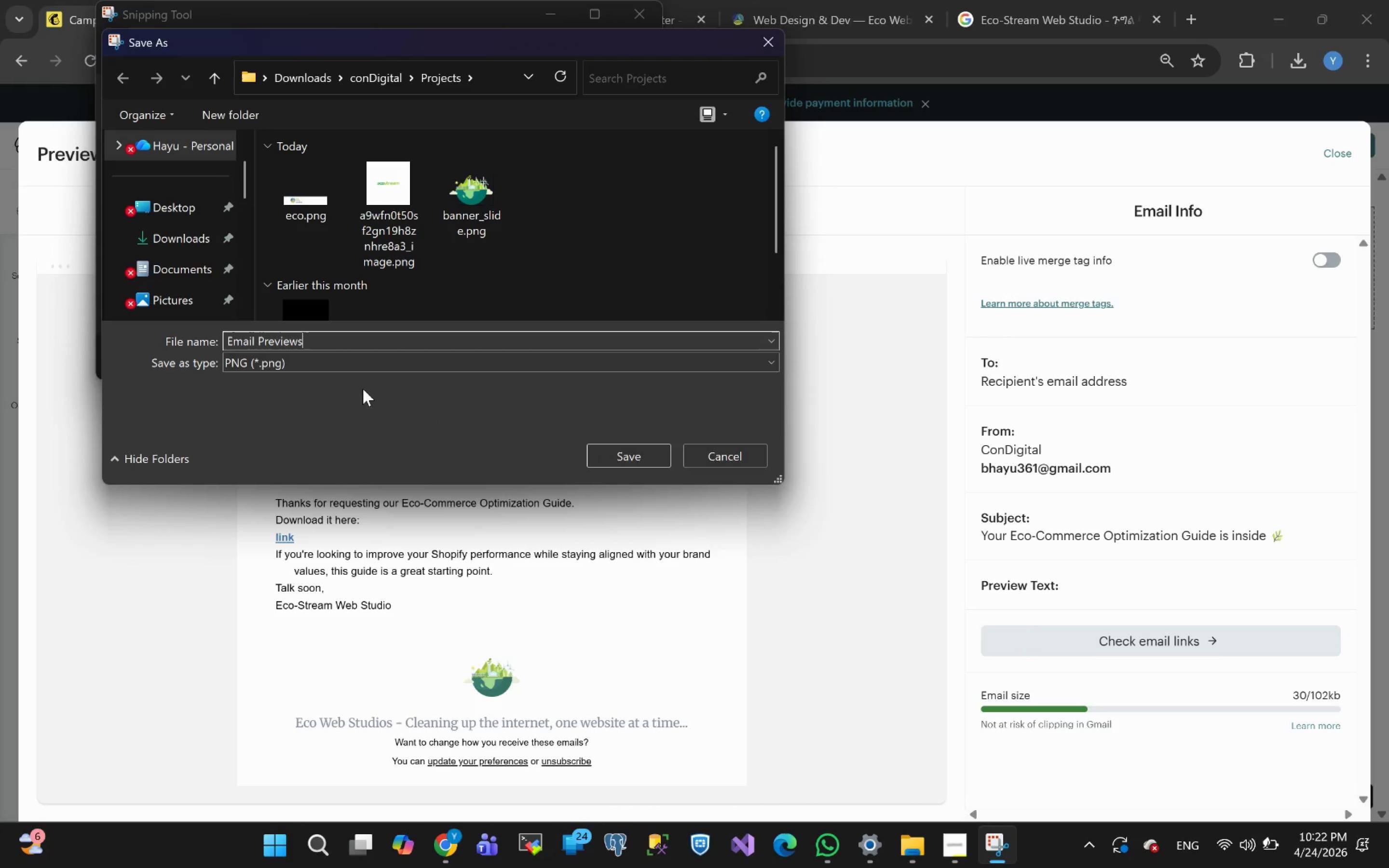 
key(Space)
 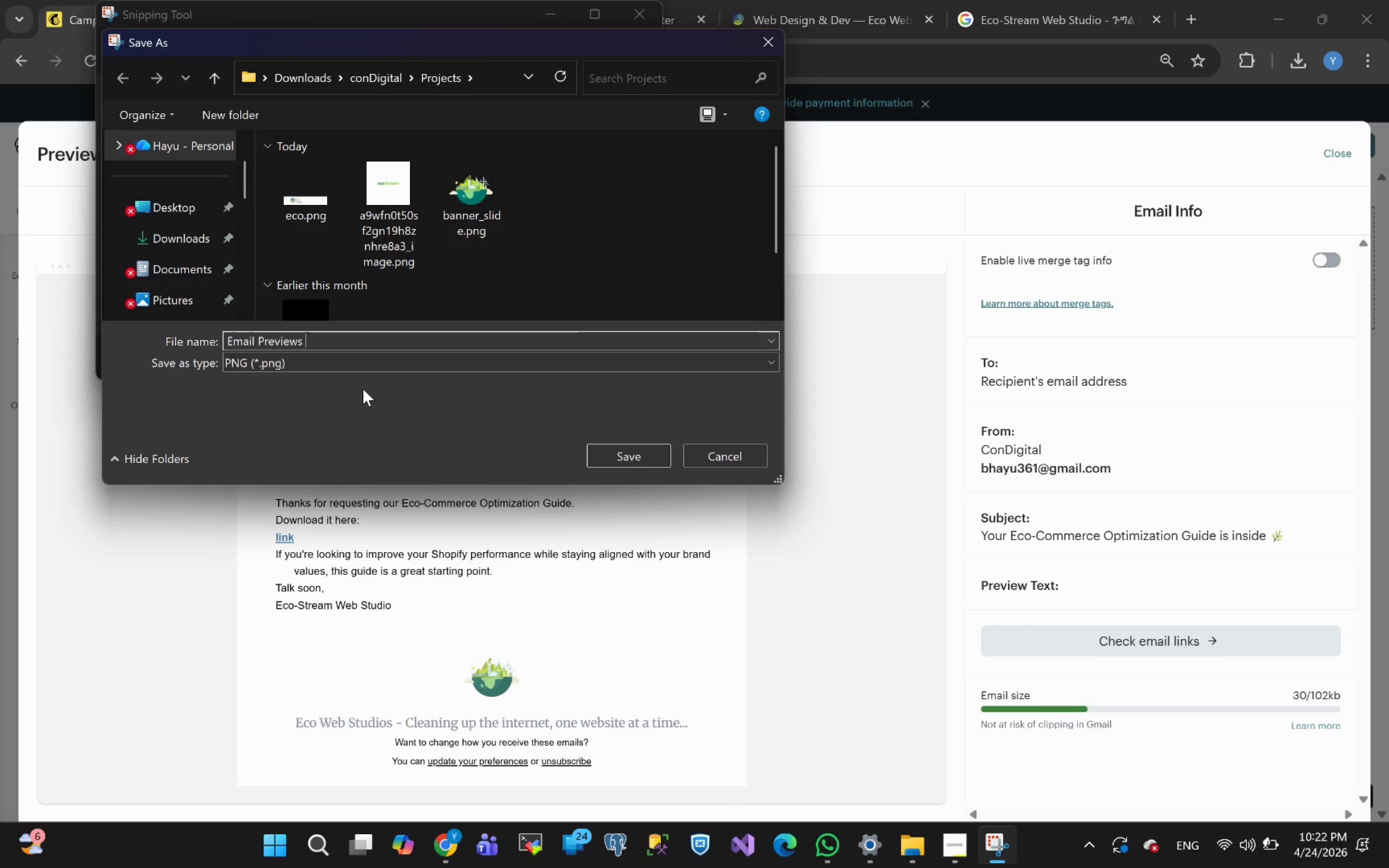 
key(Minus)
 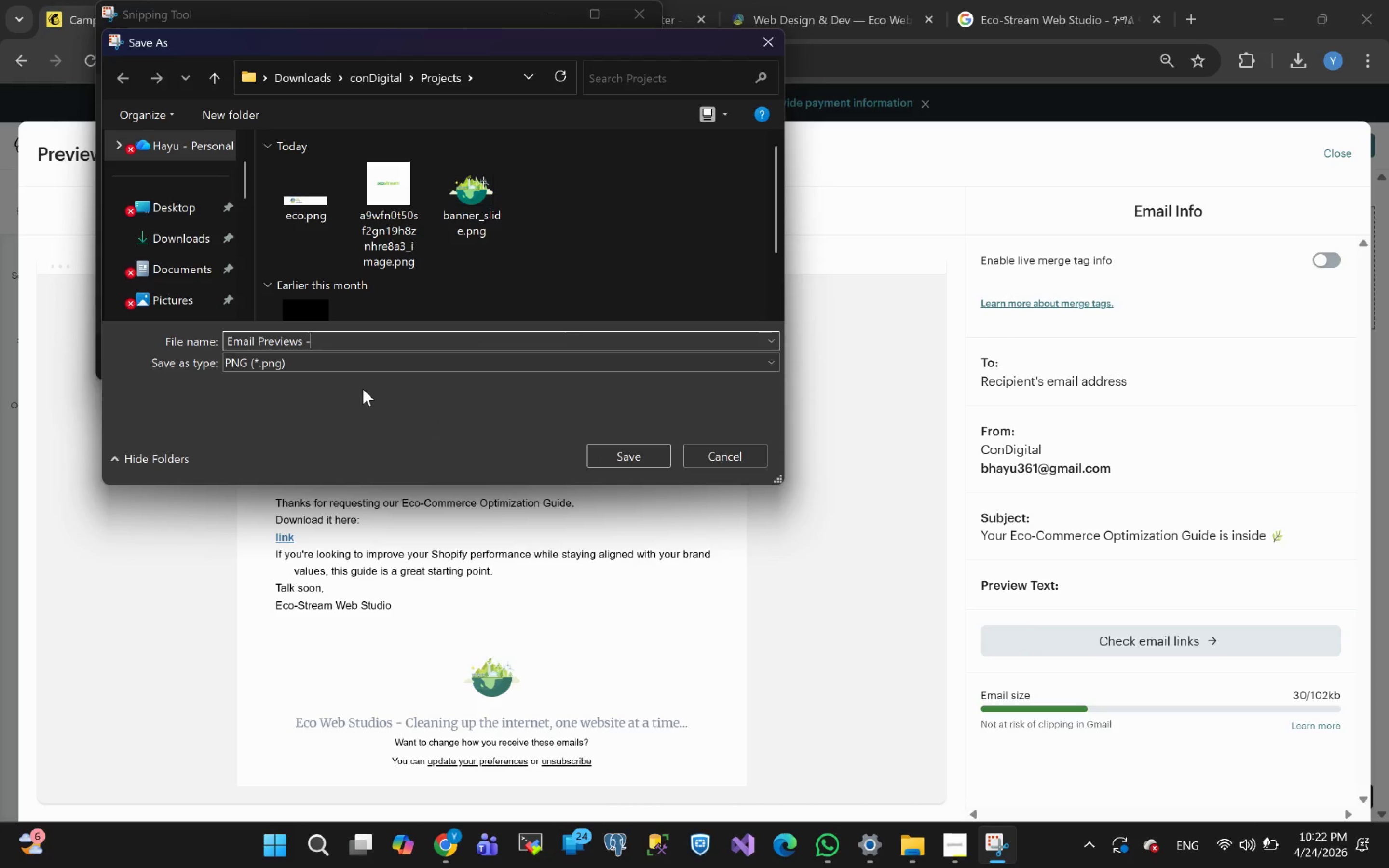 
key(Space)
 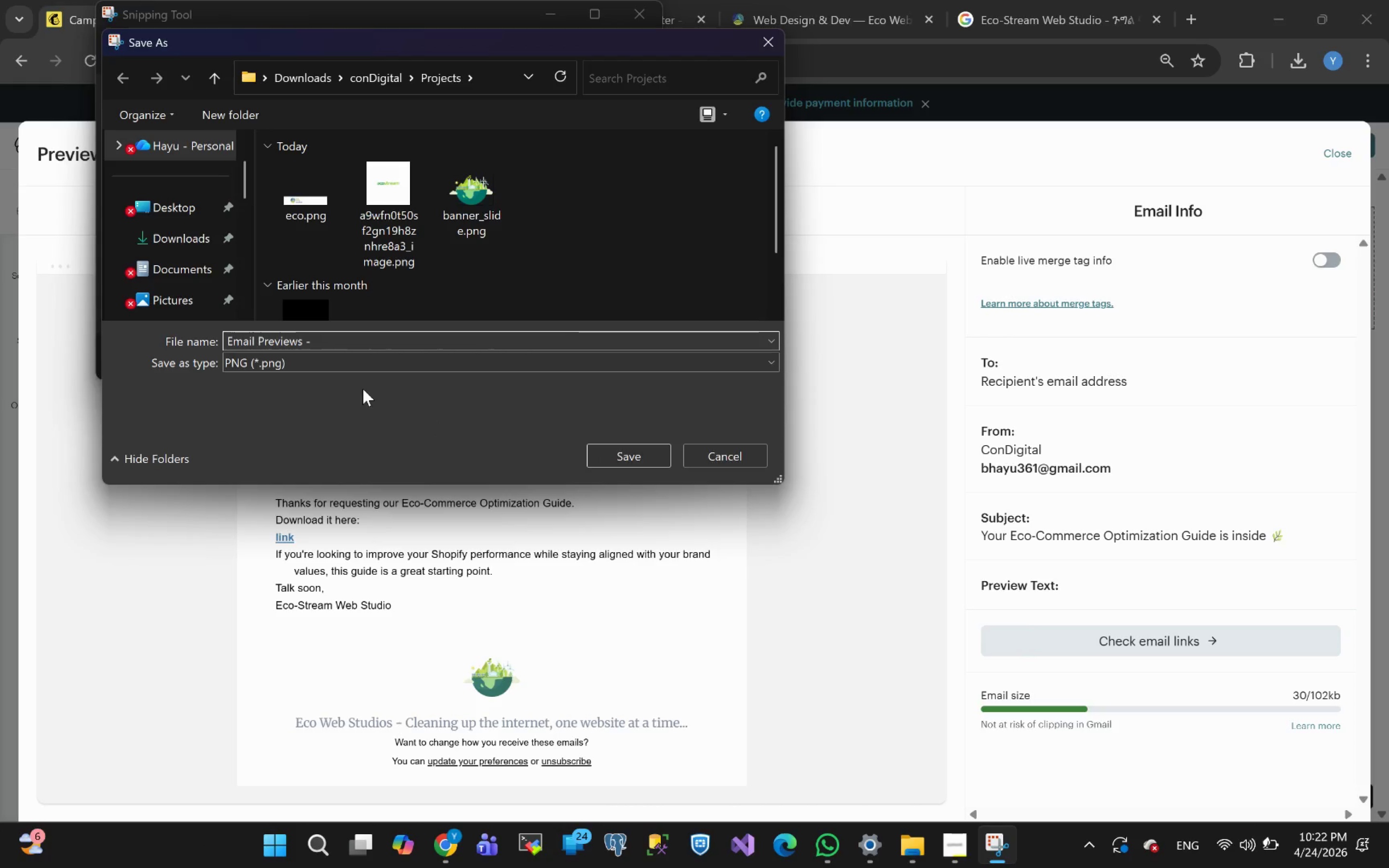 
key(Meta+MetaLeft)
 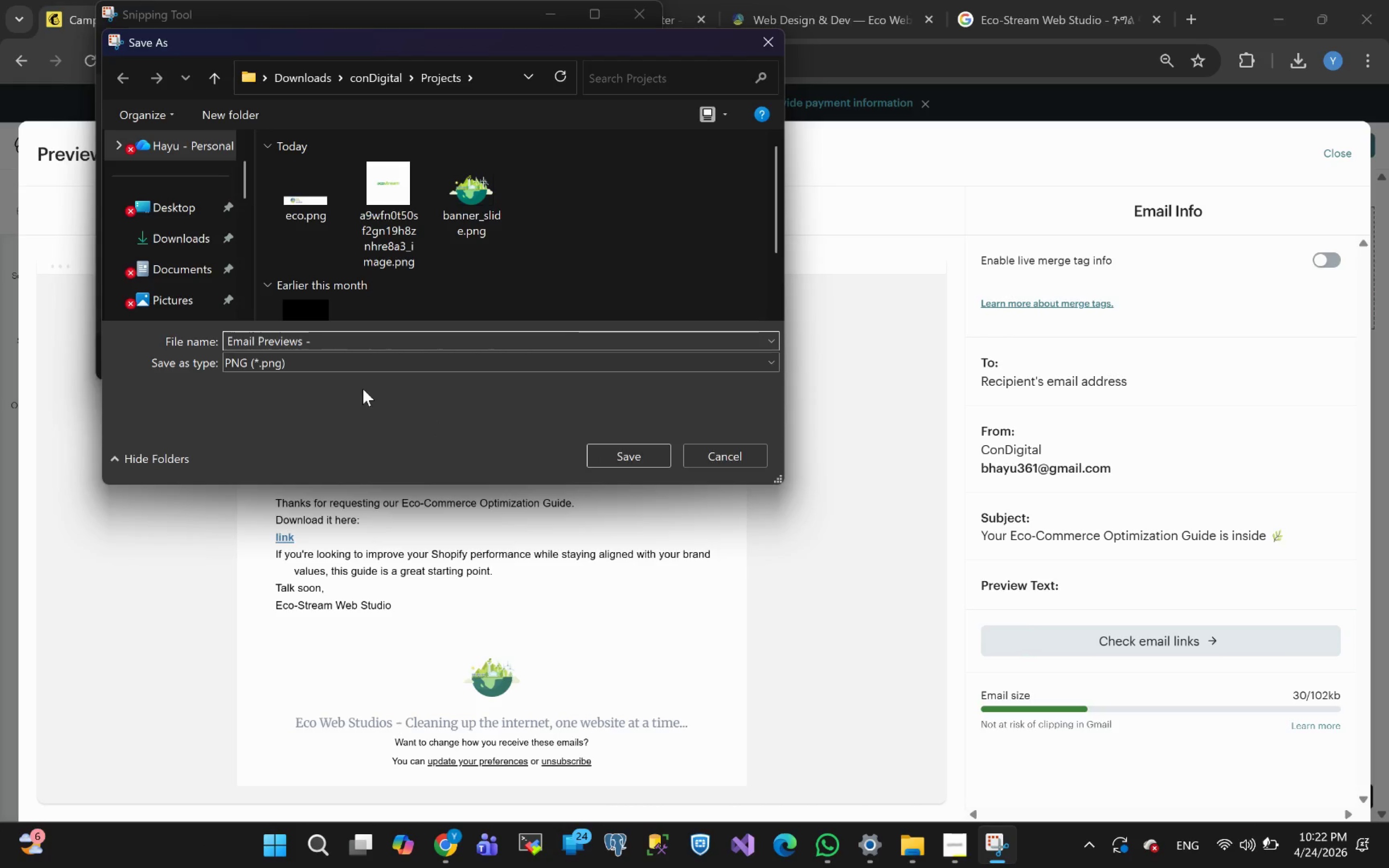 
key(Meta+V)
 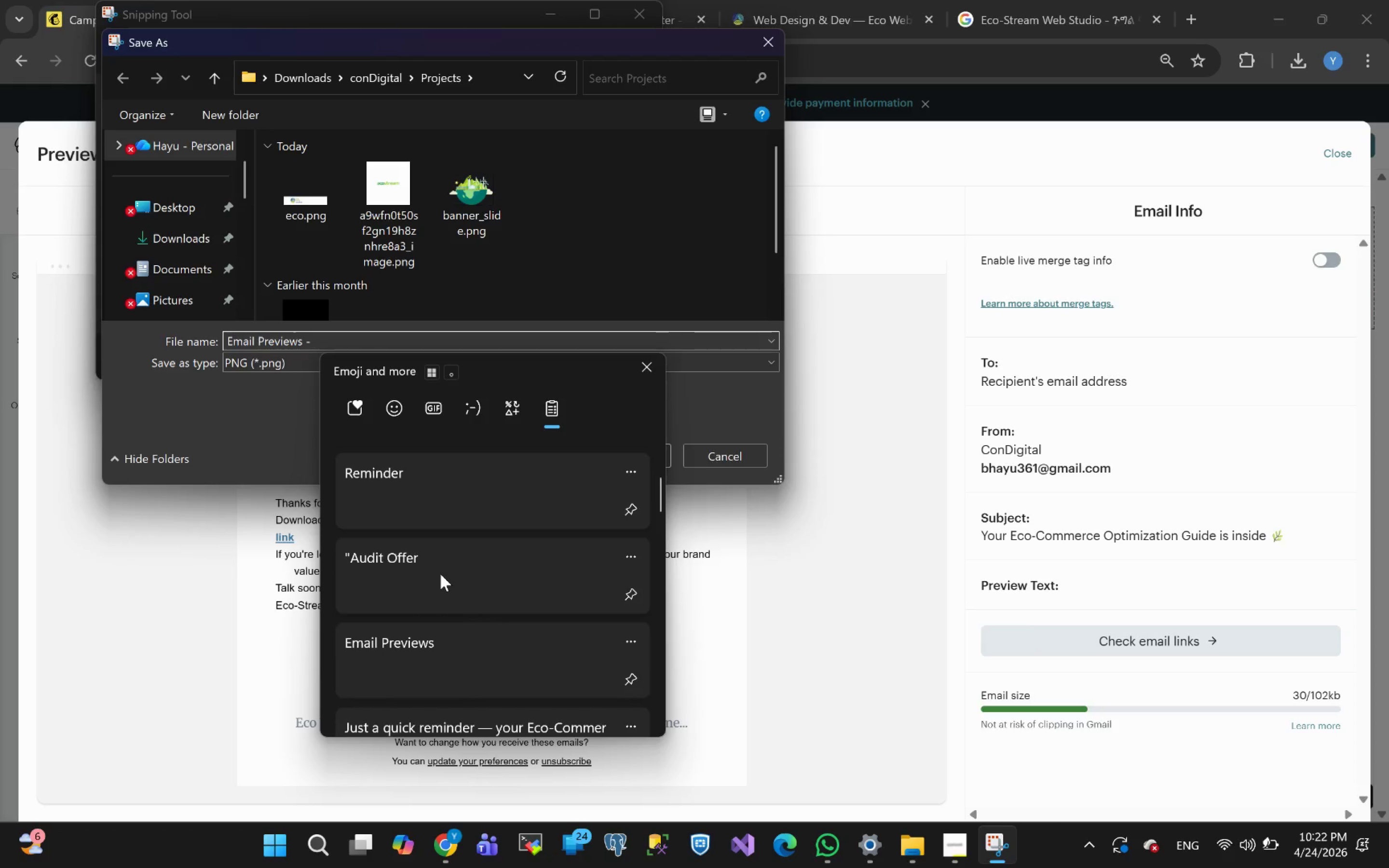 
left_click([440, 574])
 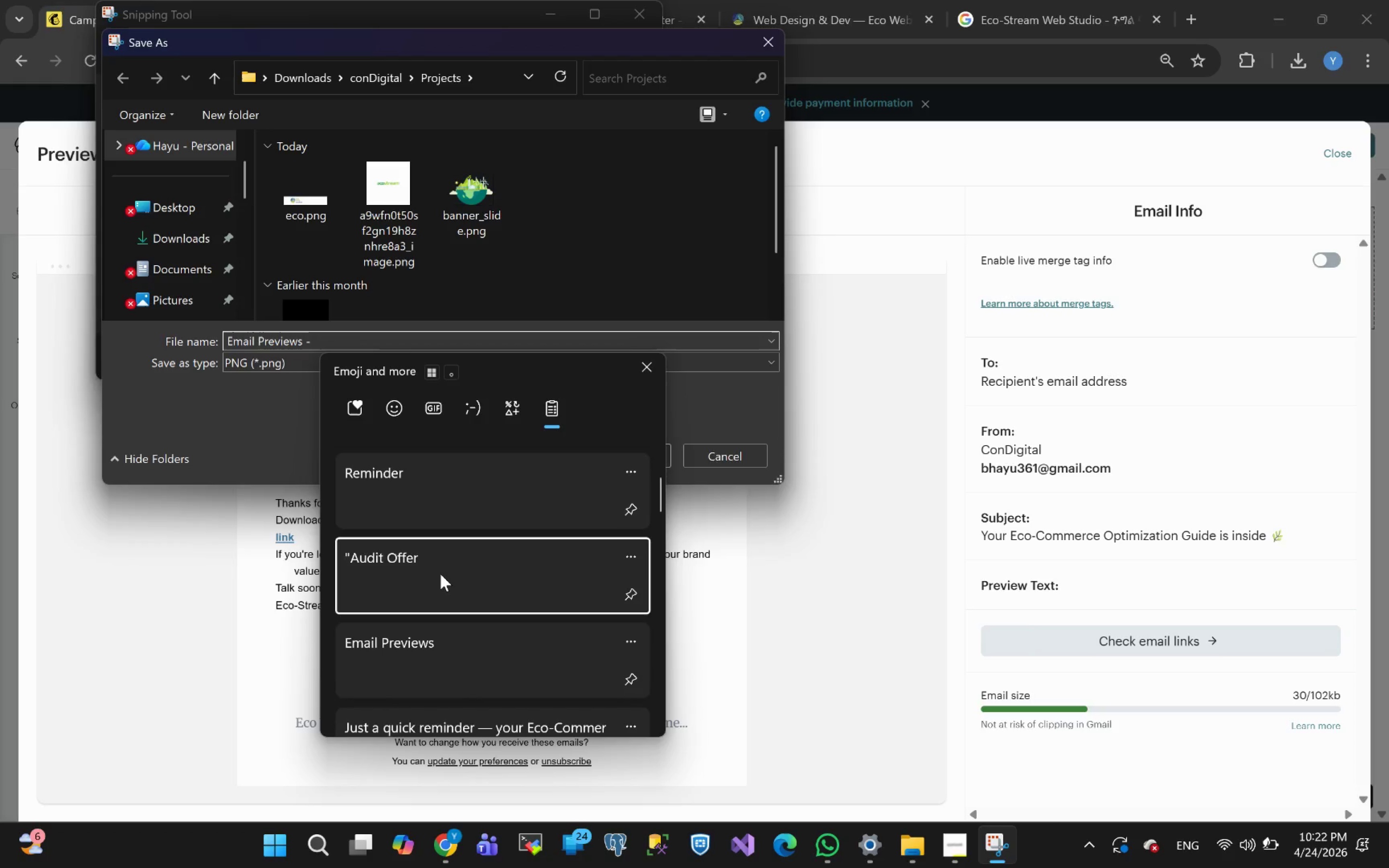 
key(Control+ControlLeft)
 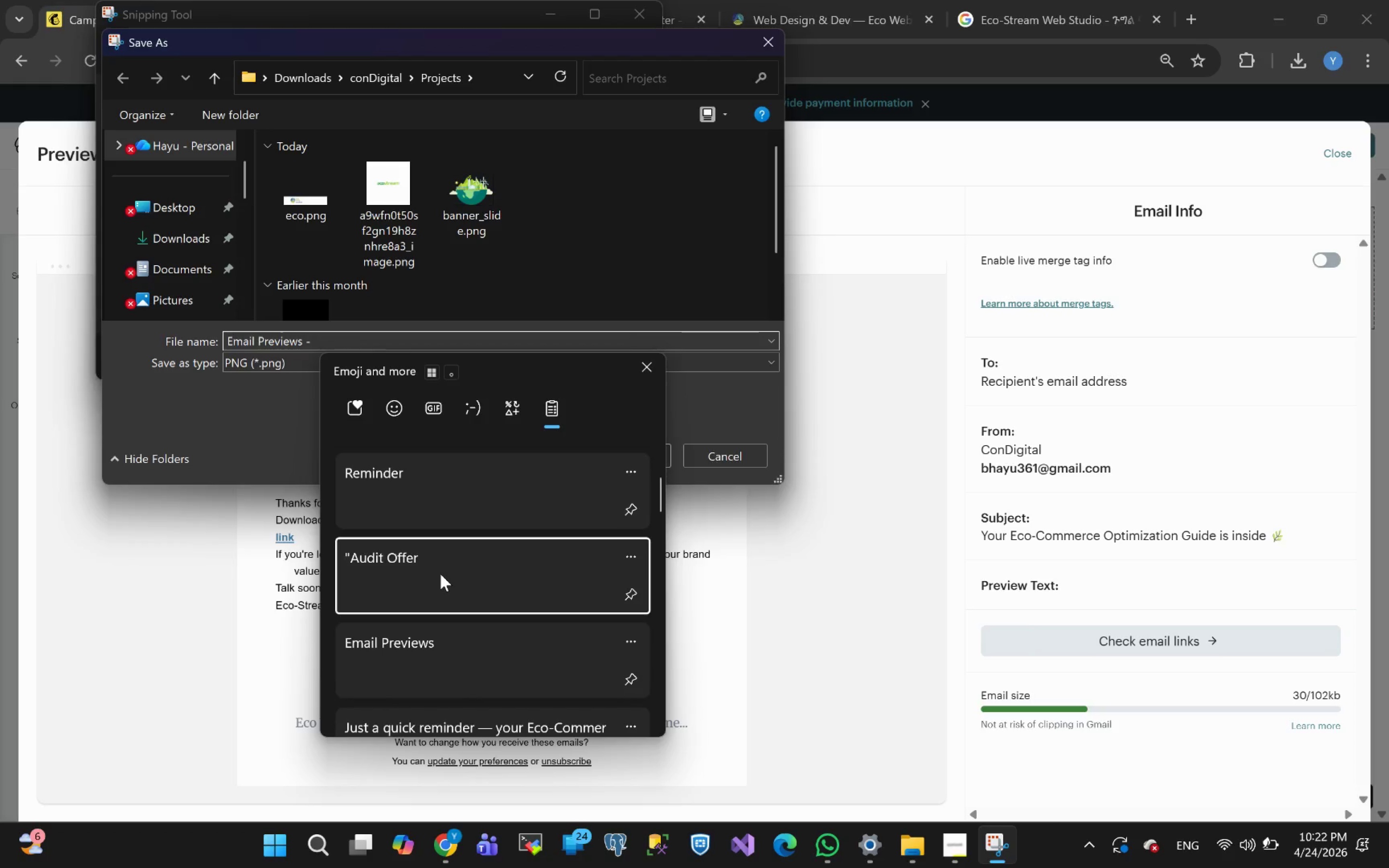 
key(Control+V)
 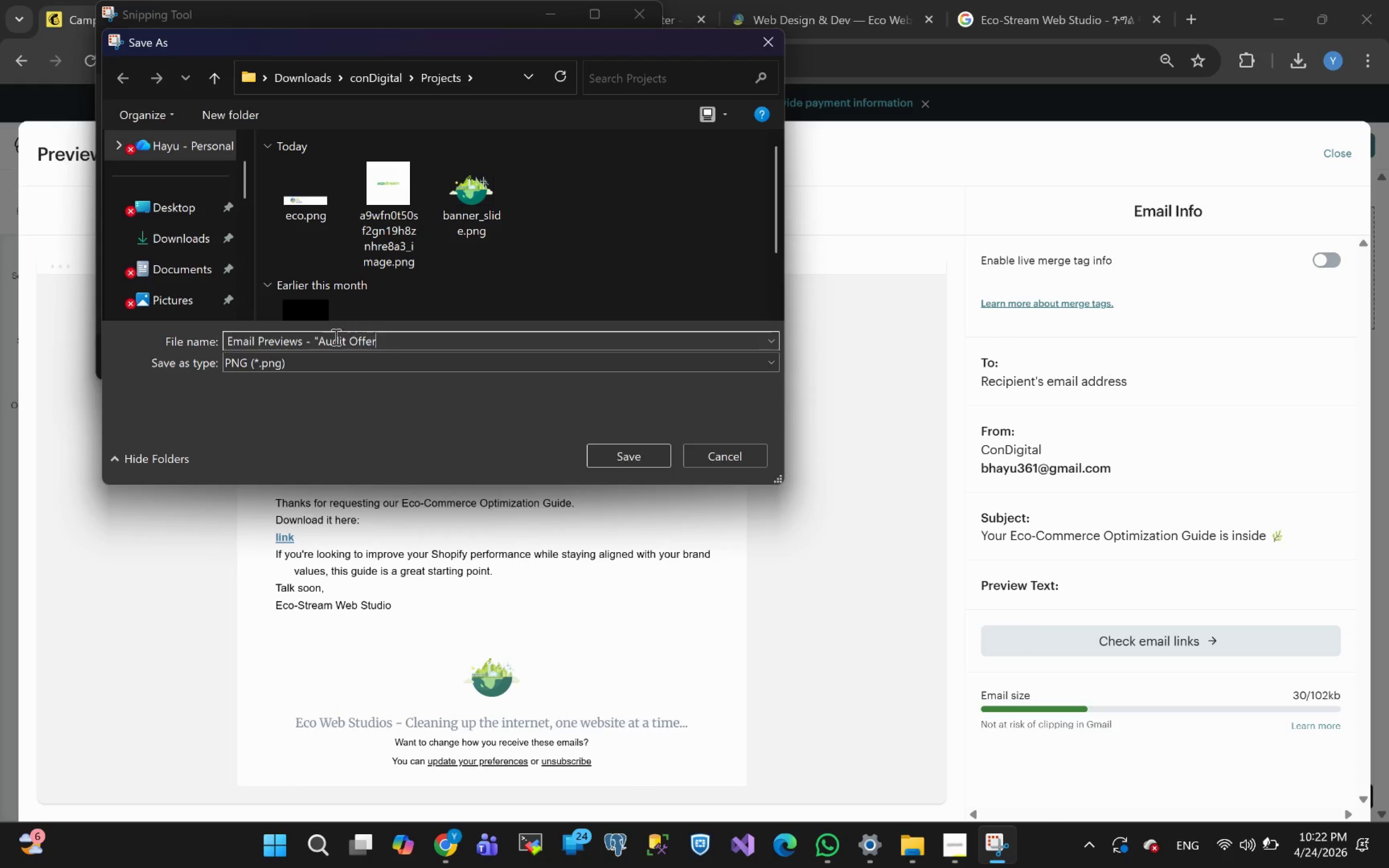 
left_click([321, 338])
 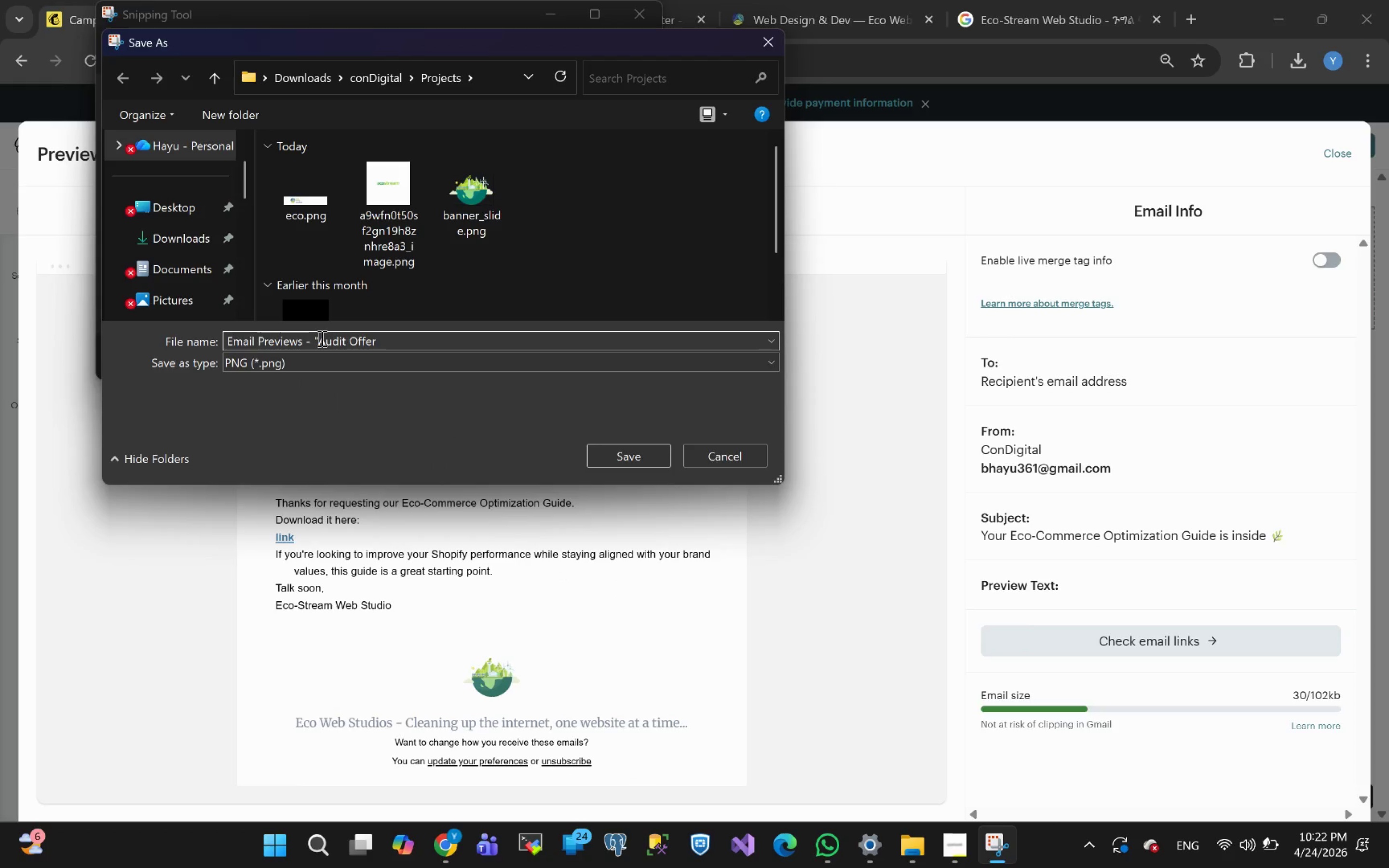 
key(Backspace)
 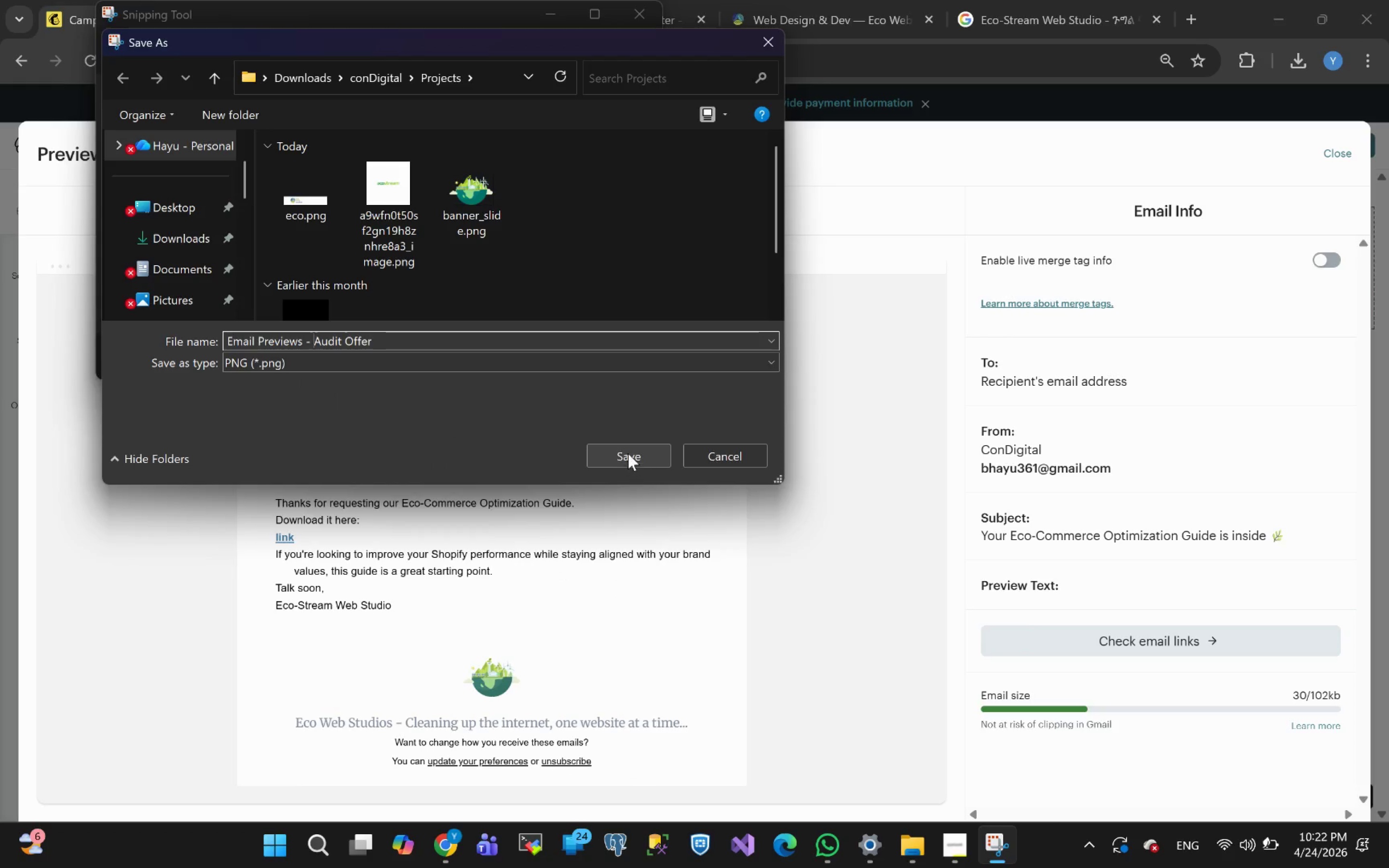 
left_click([628, 453])
 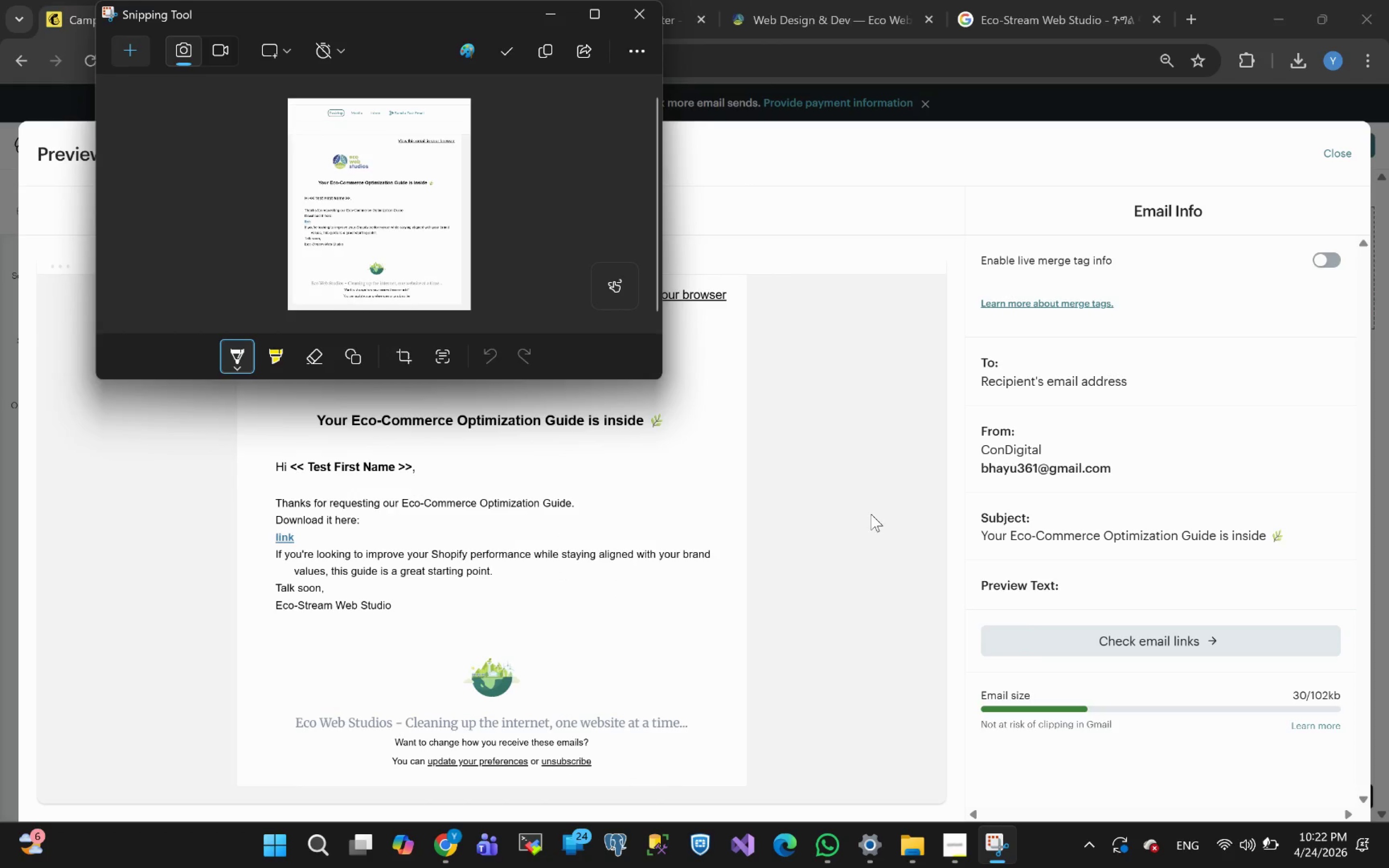 
left_click([871, 514])
 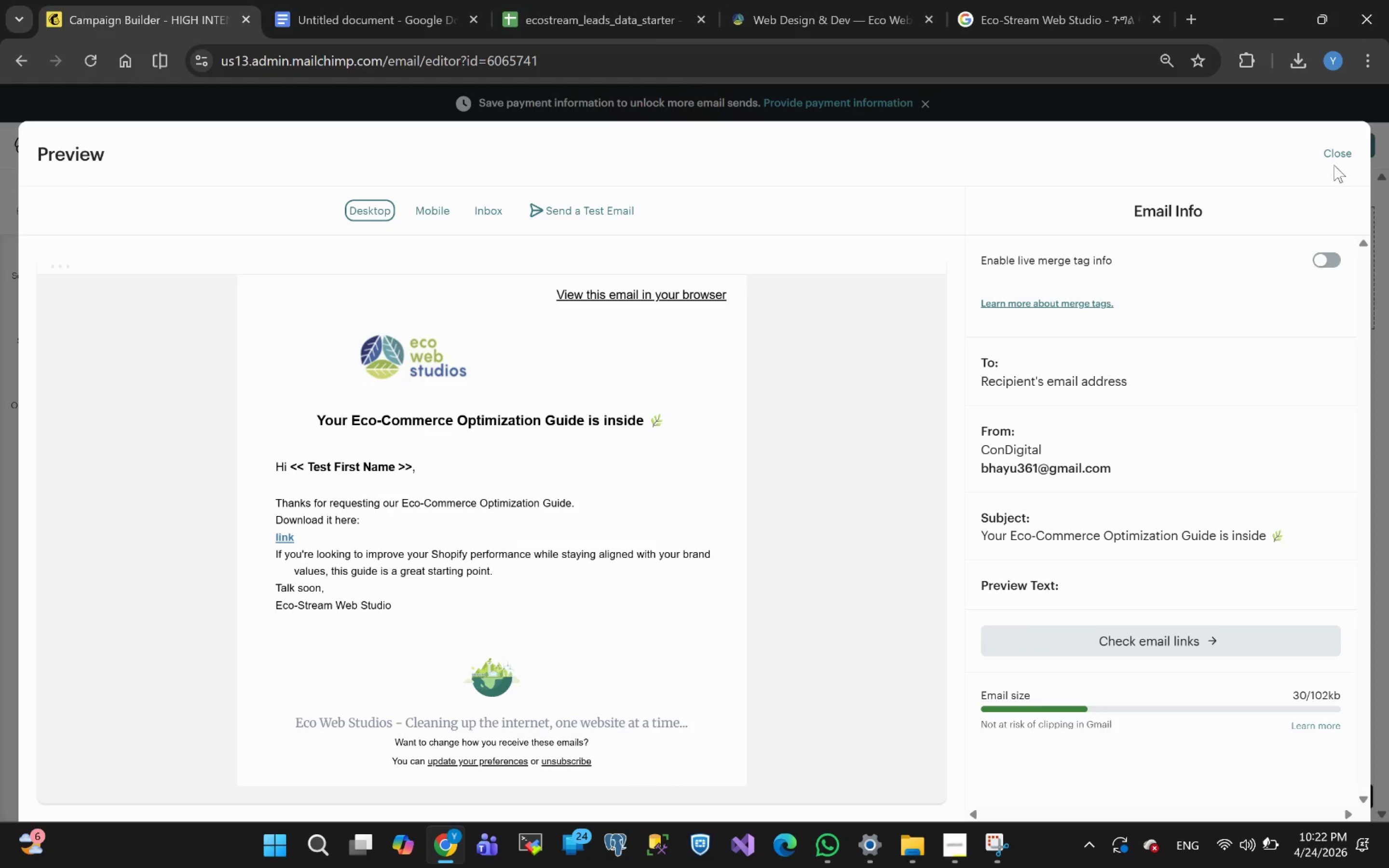 
left_click([1345, 158])
 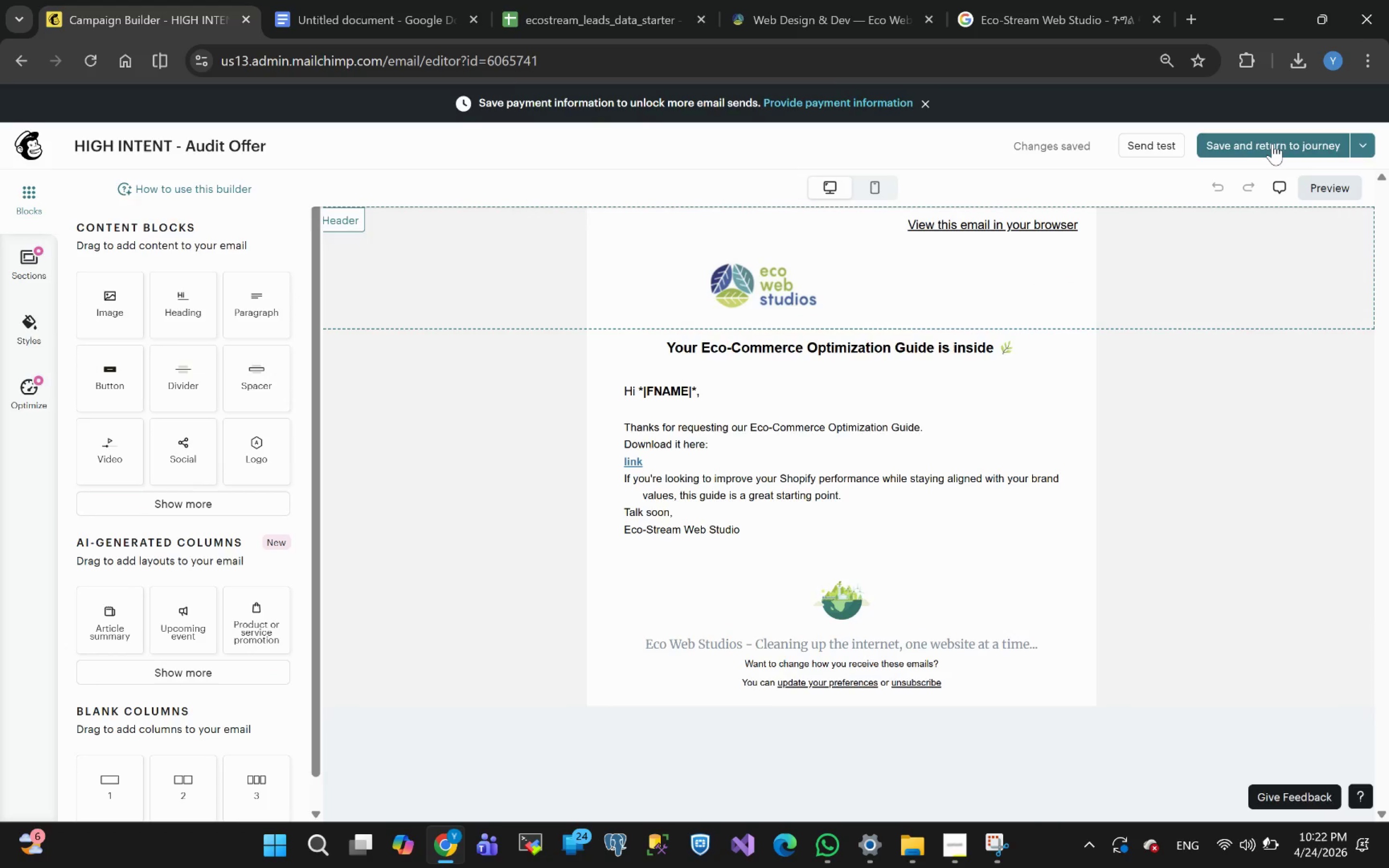 
left_click([1272, 144])
 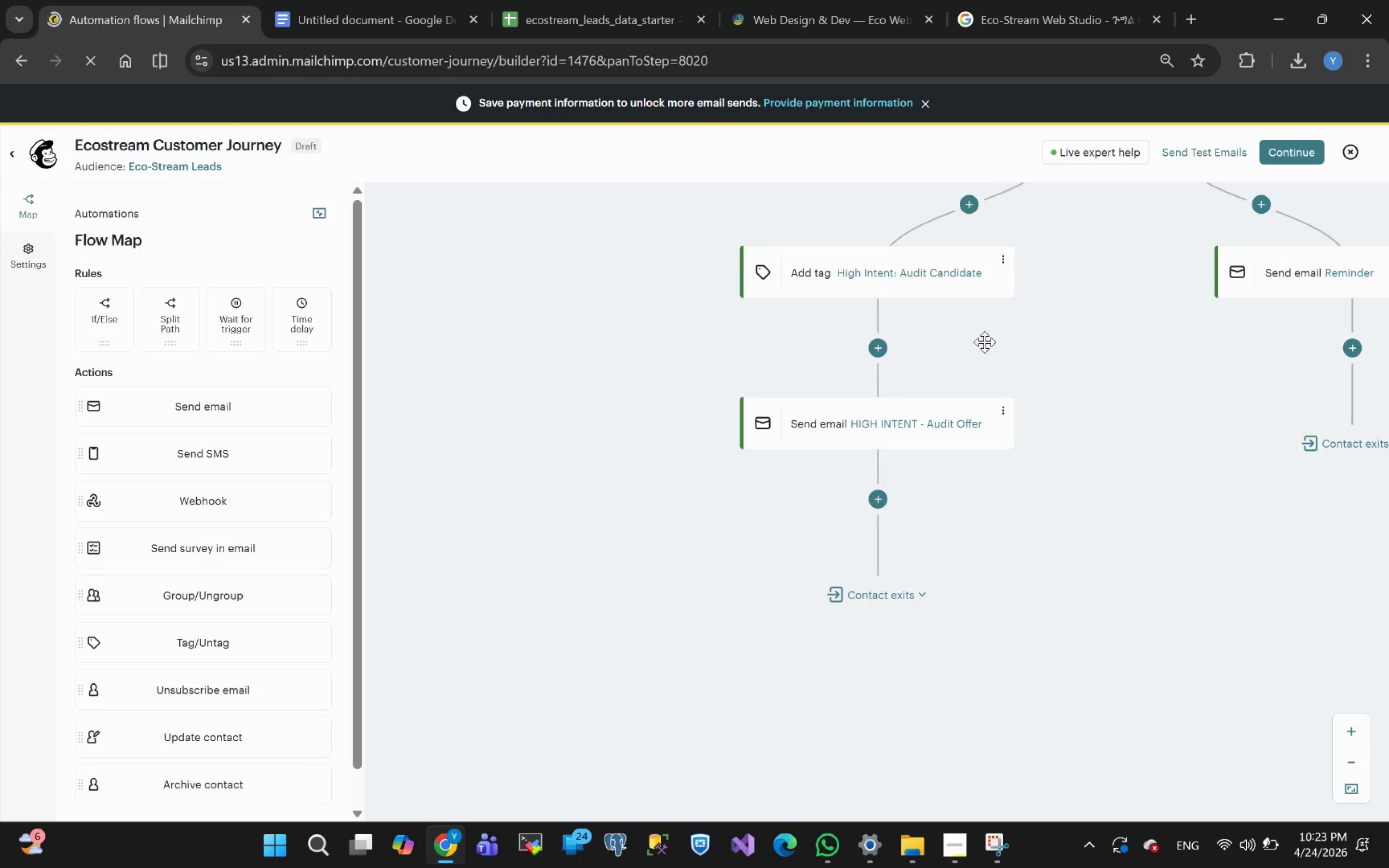 
wait(13.82)
 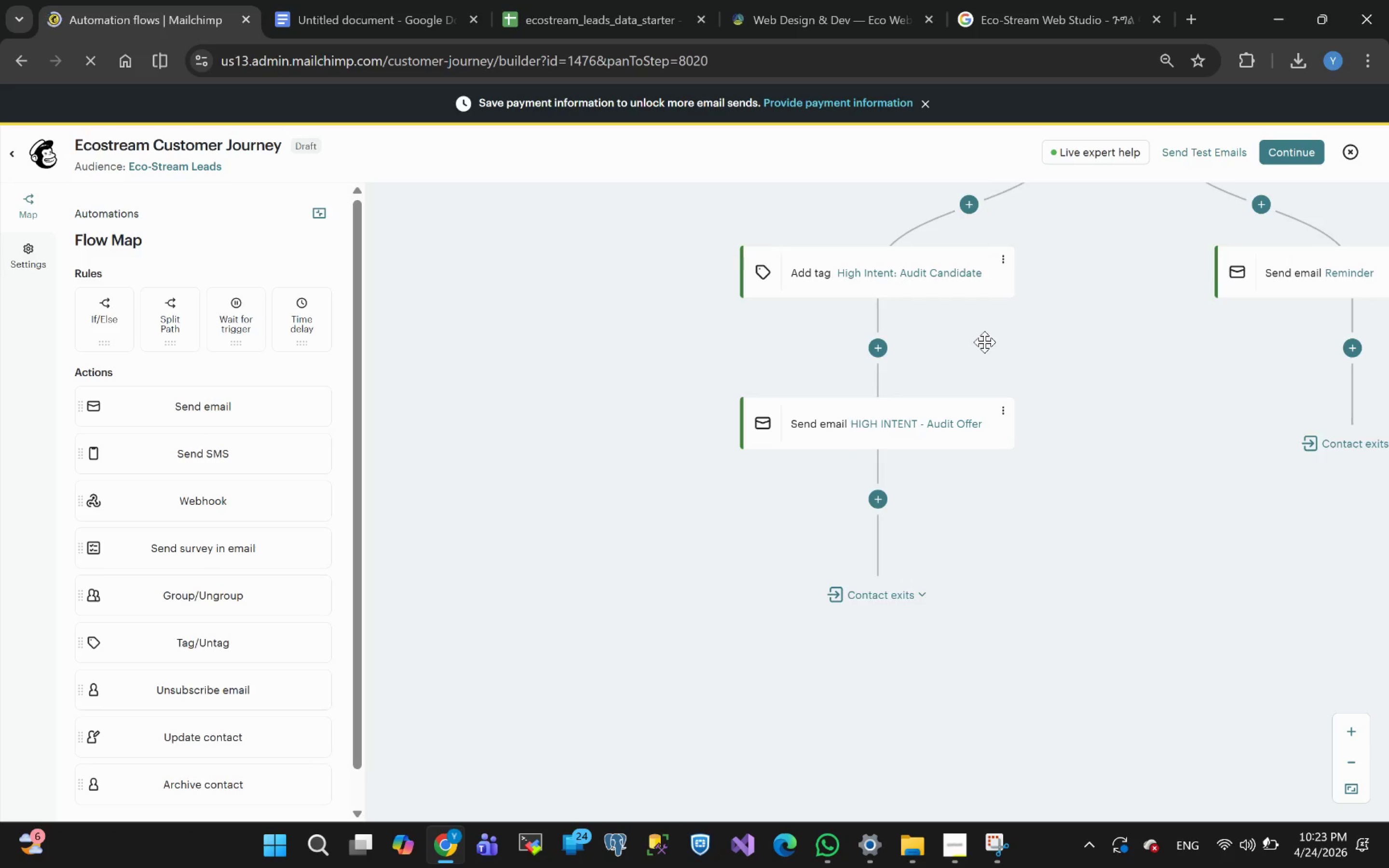 
mouse_move([1048, 454])
 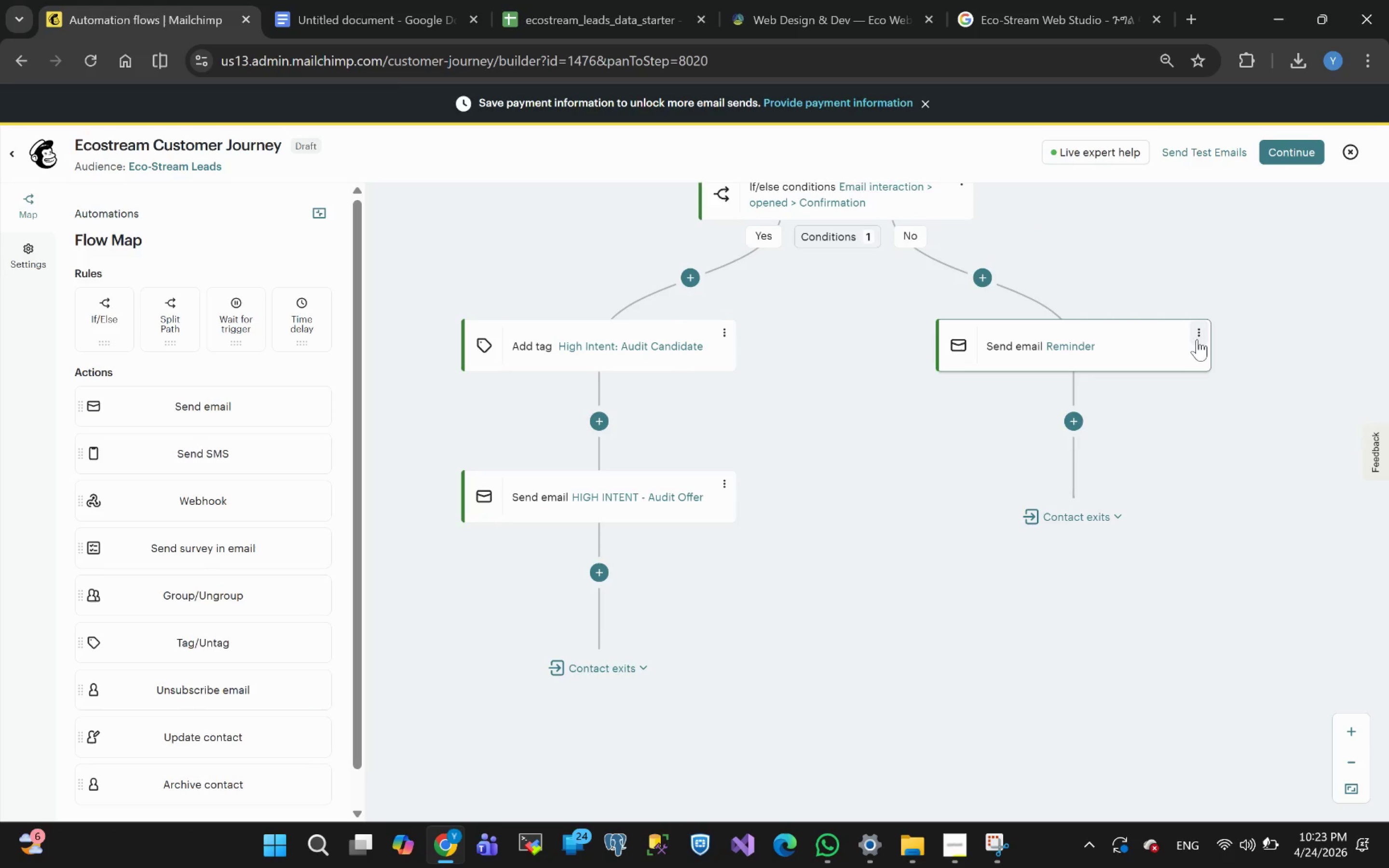 
left_click([1198, 339])
 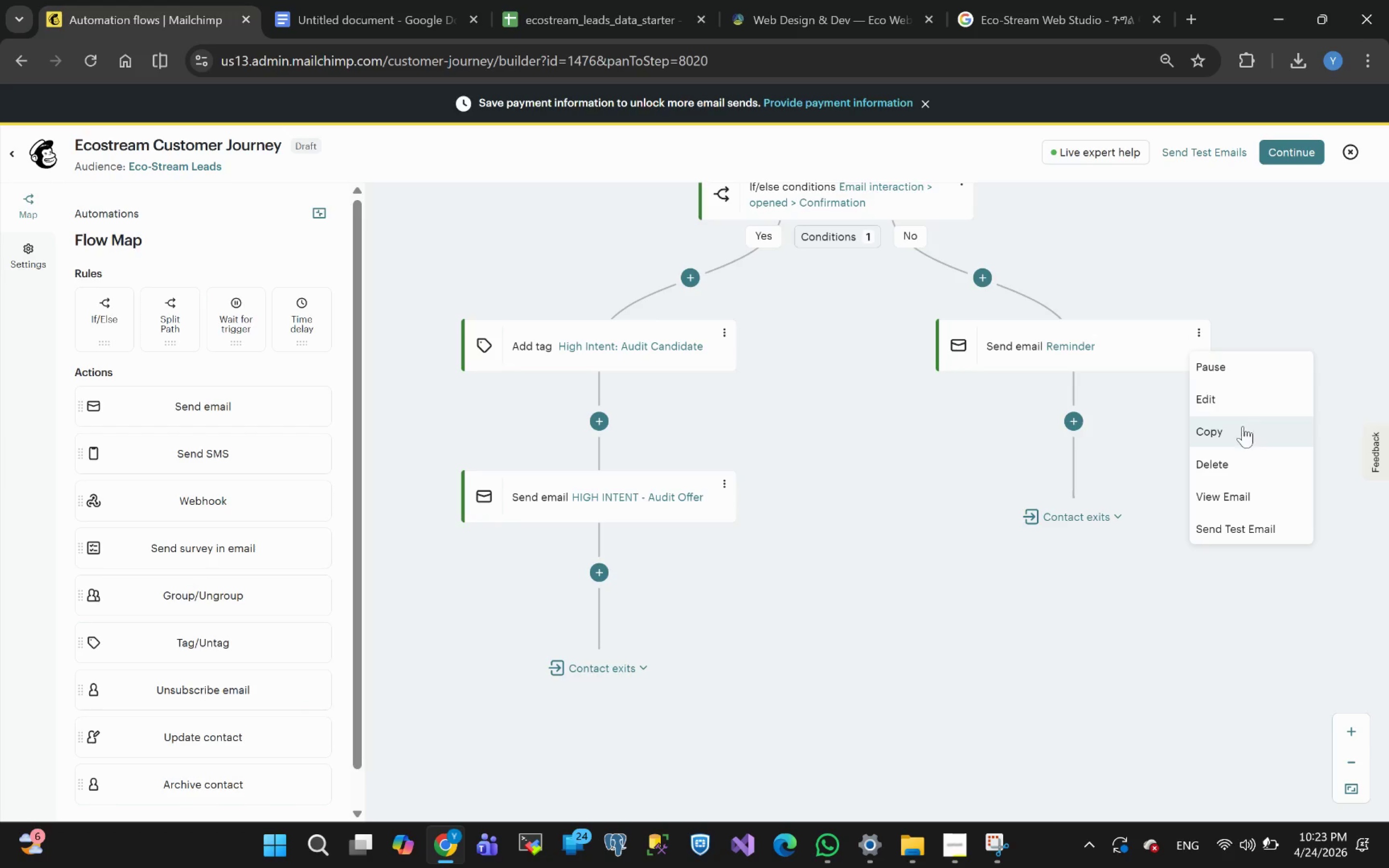 
left_click([1210, 397])
 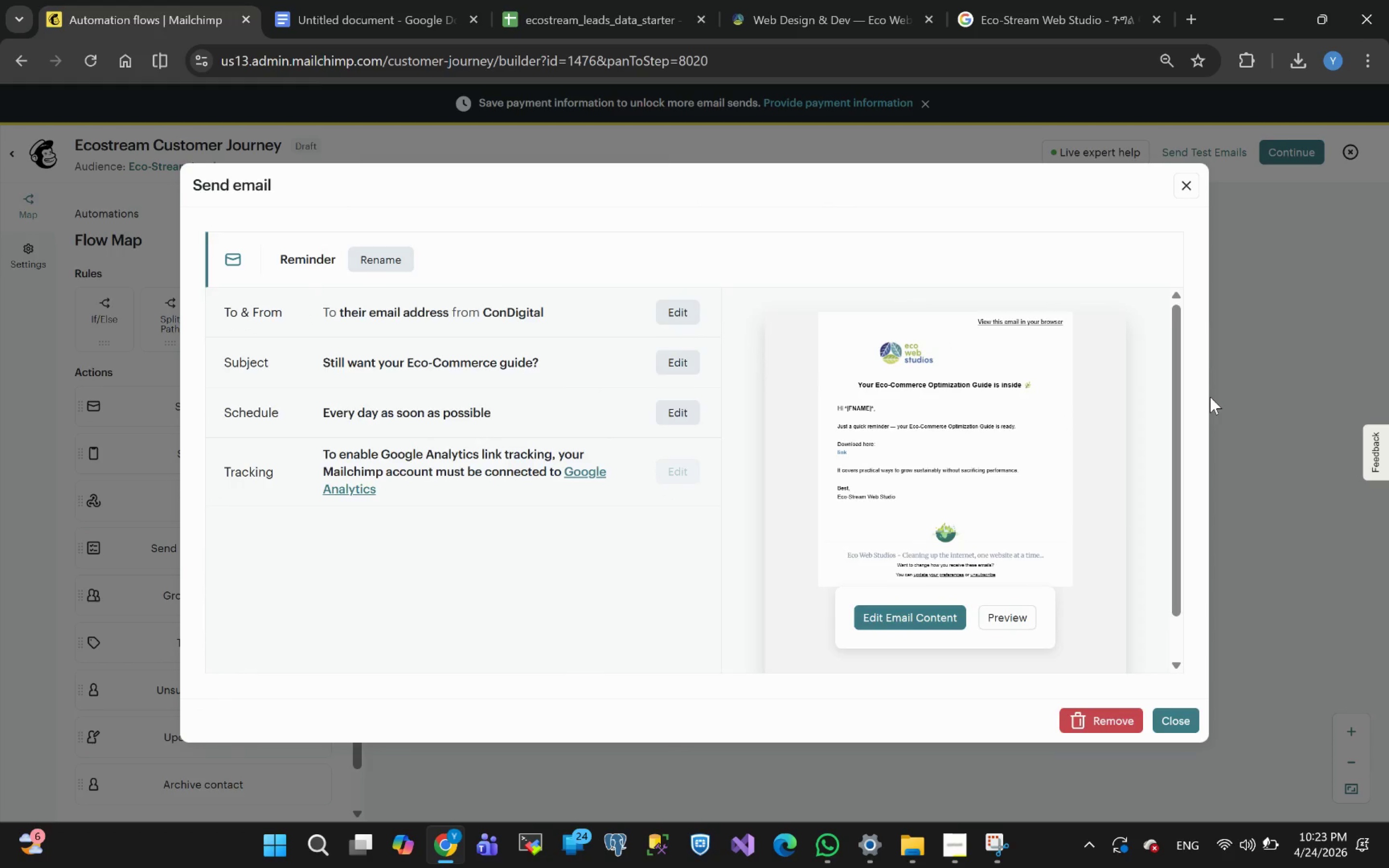 
wait(10.3)
 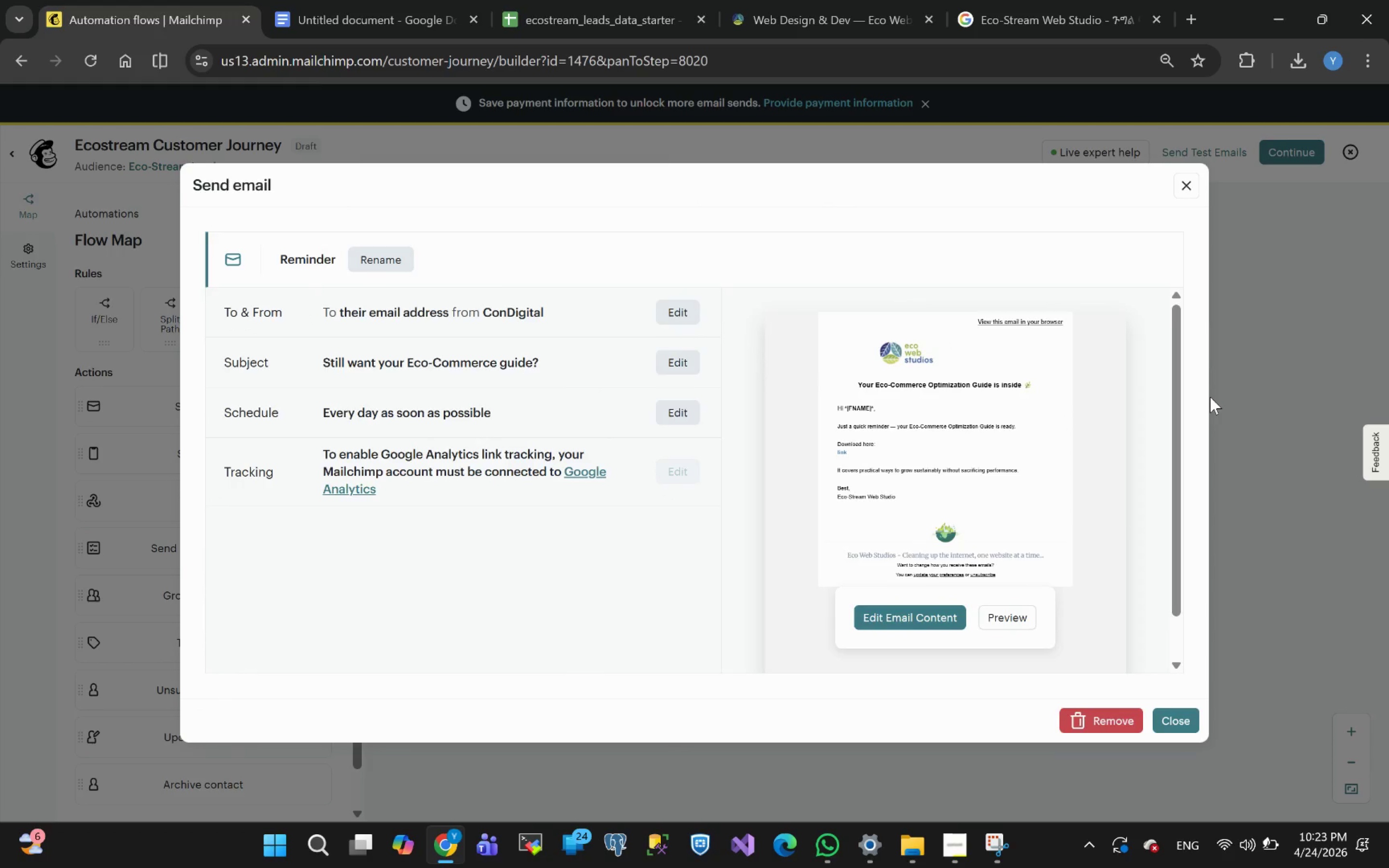 
left_click([877, 610])
 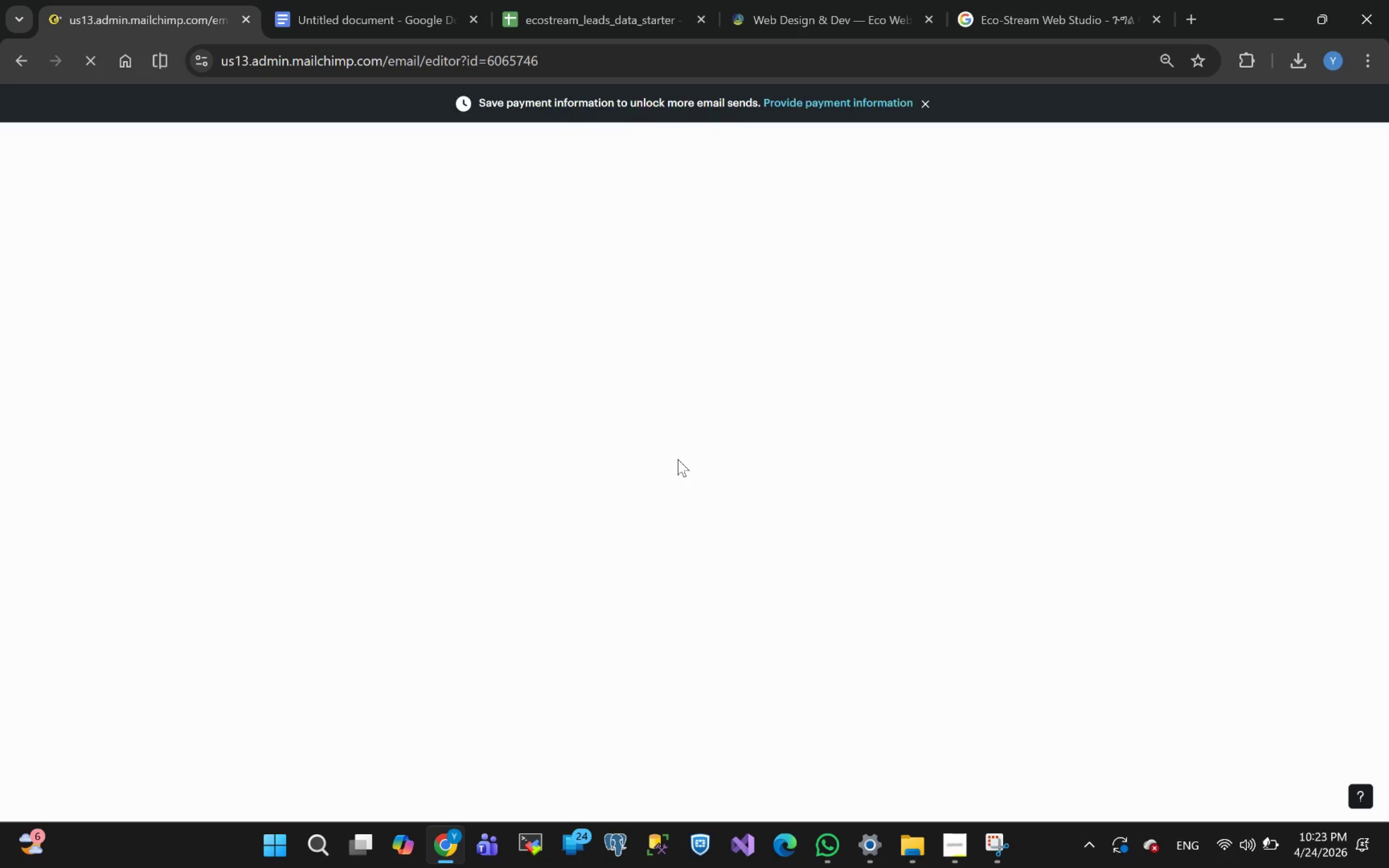 
wait(10.21)
 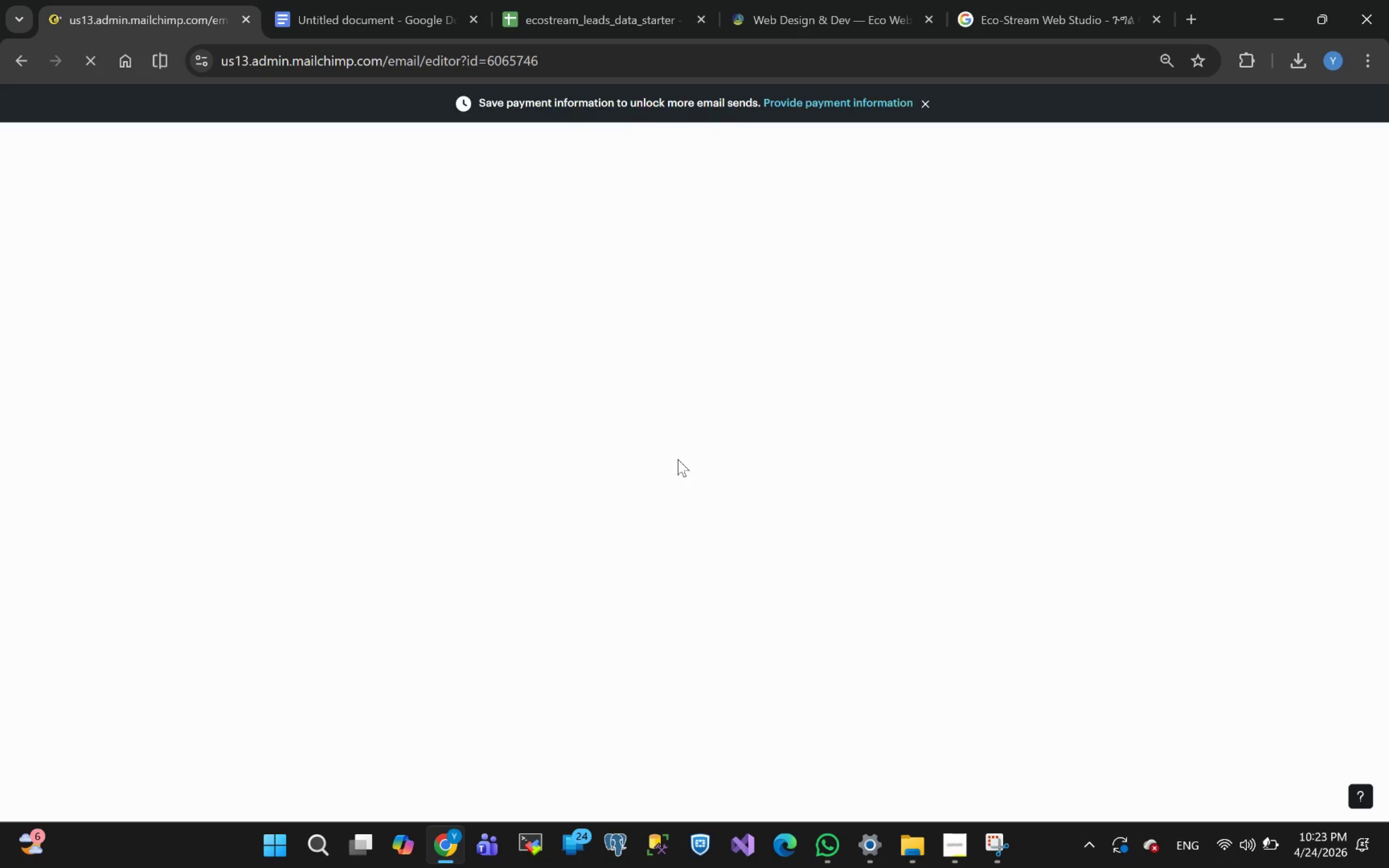 
hold_key(key=ControlLeft, duration=2.79)
scroll: coordinate [1231, 600], scroll_direction: none, amount: 0.0
 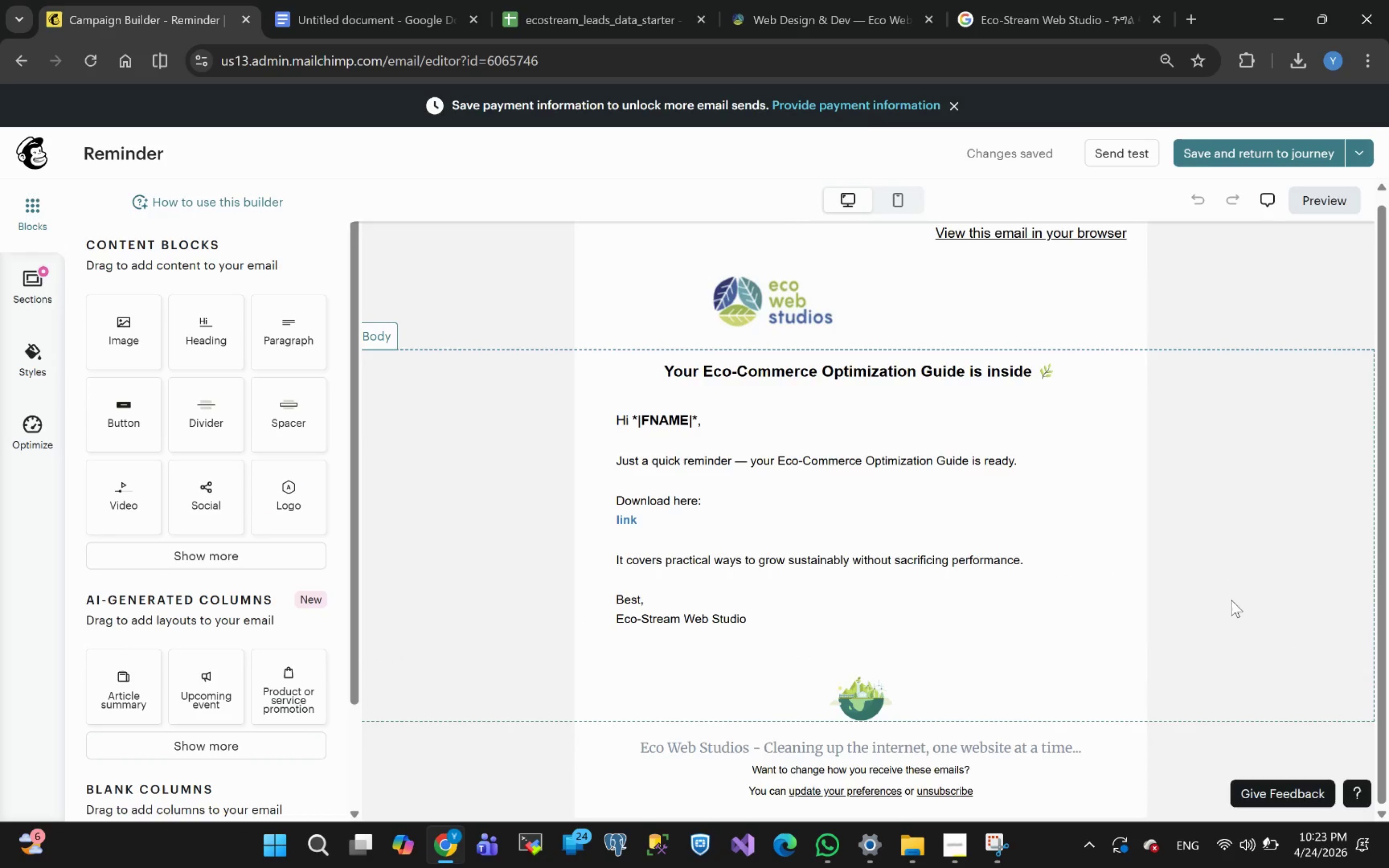 
wait(6.51)
 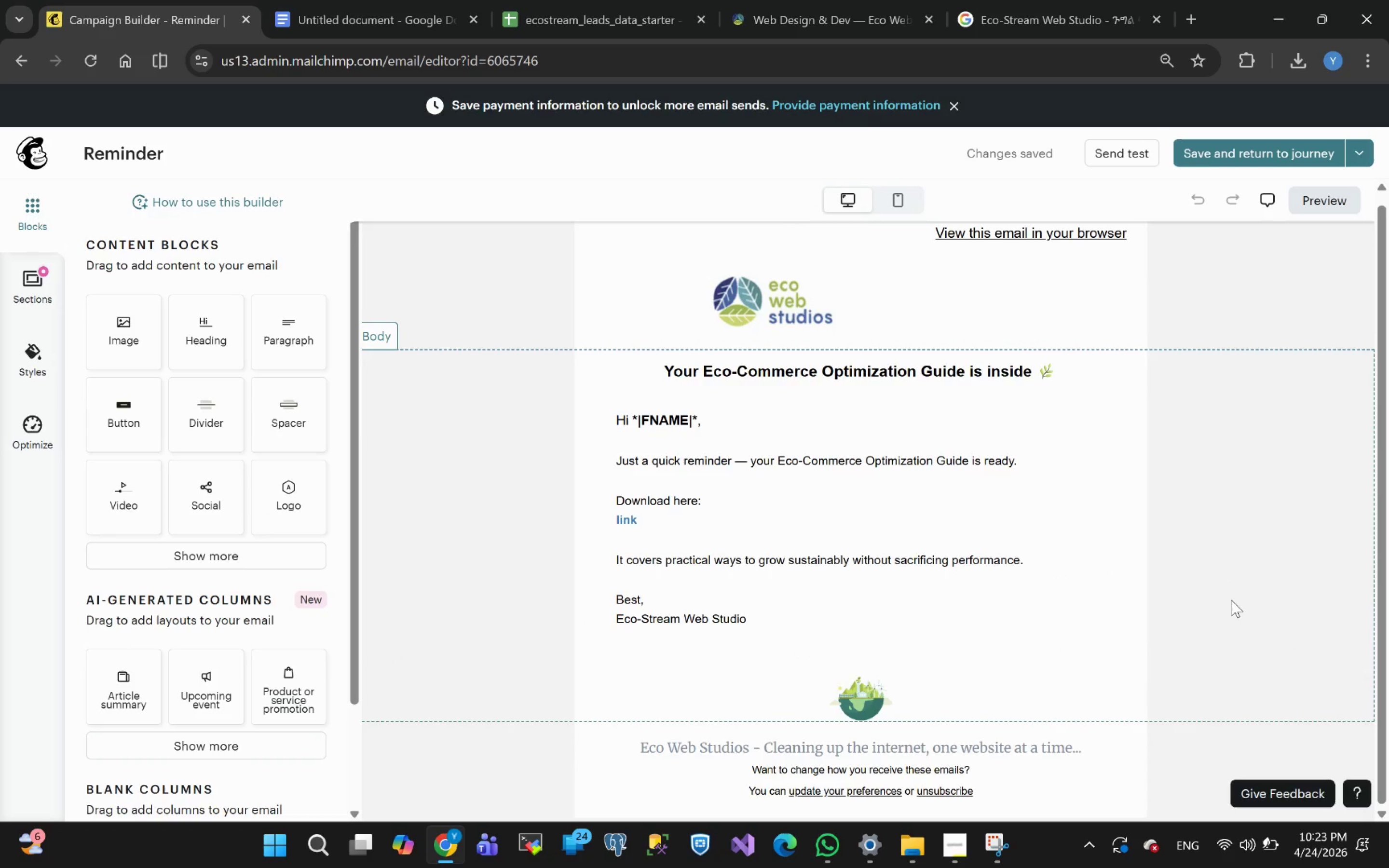 
left_click([1326, 203])
 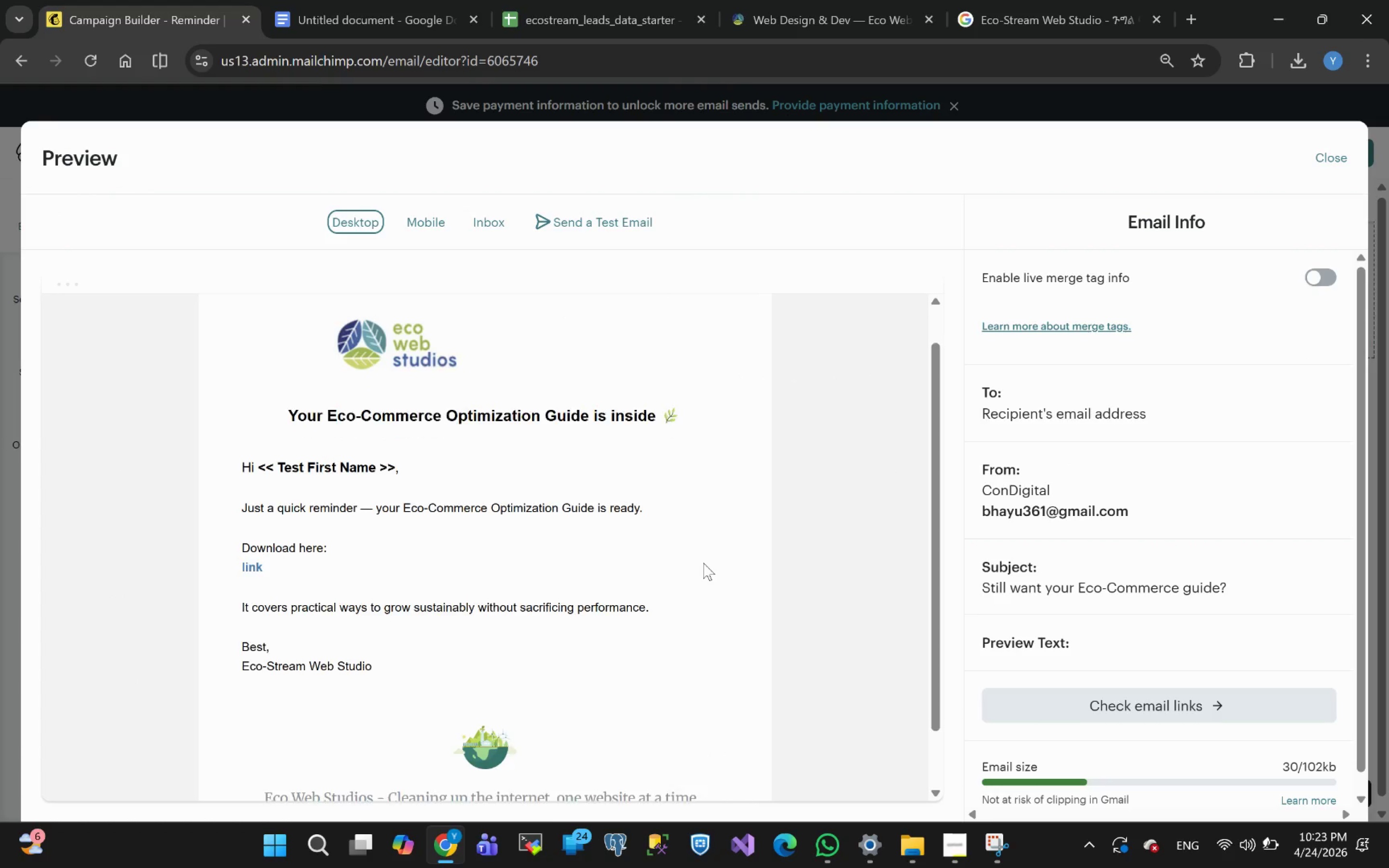 
wait(5.43)
 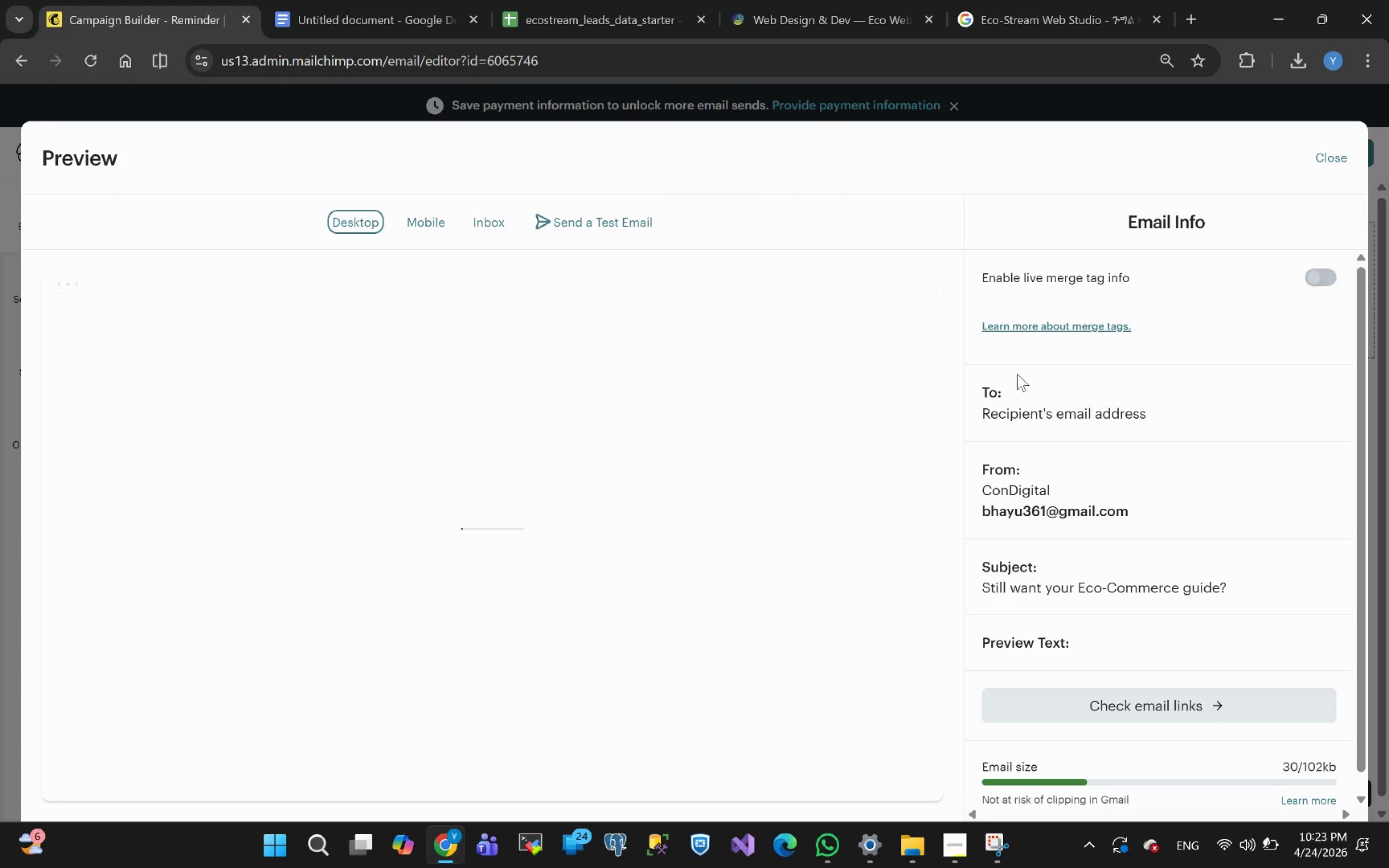 
hold_key(key=ControlLeft, duration=3.29)
scroll: coordinate [763, 362], scroll_direction: none, amount: 0.0
 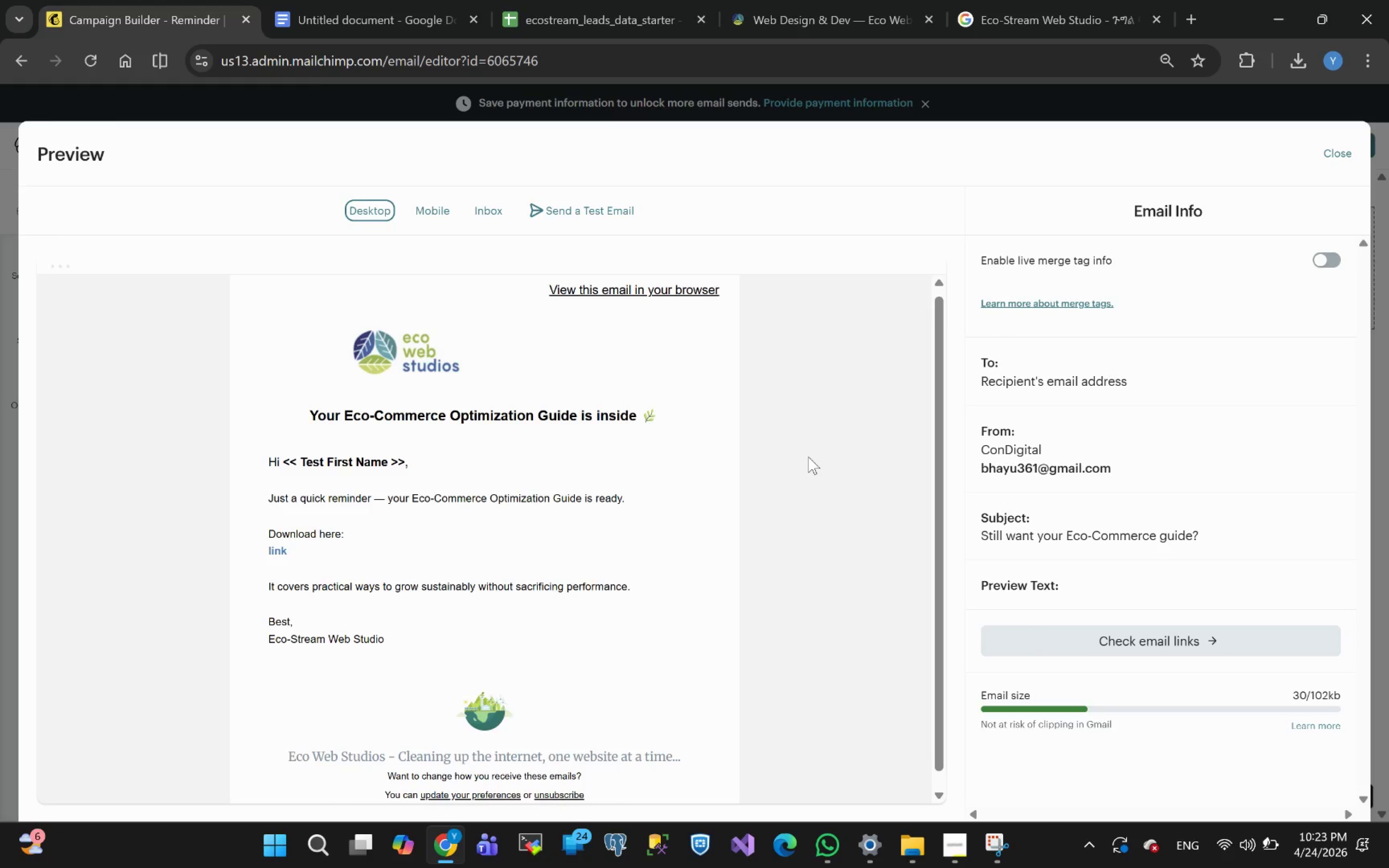 
wait(12.62)
 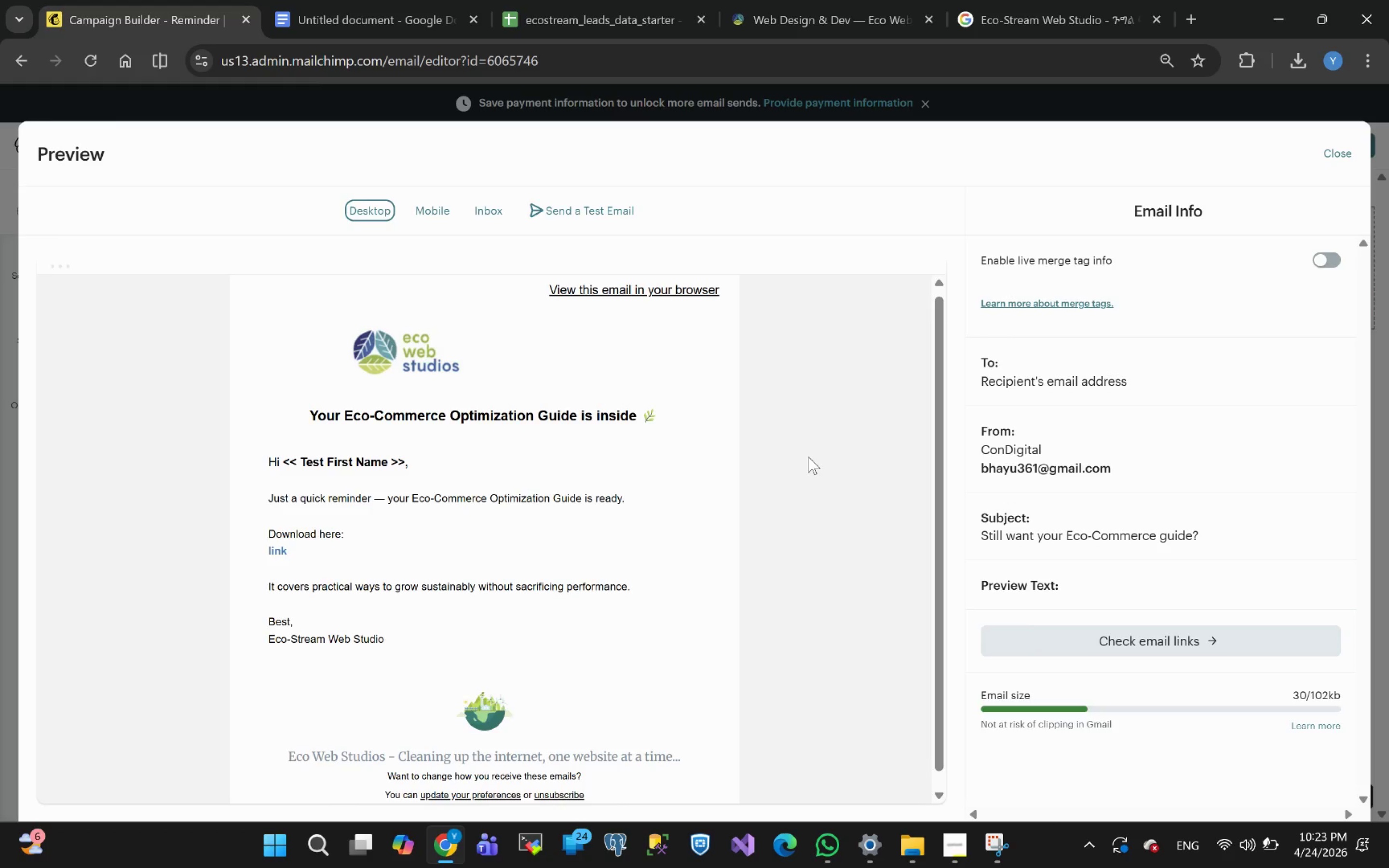 
left_click([990, 849])
 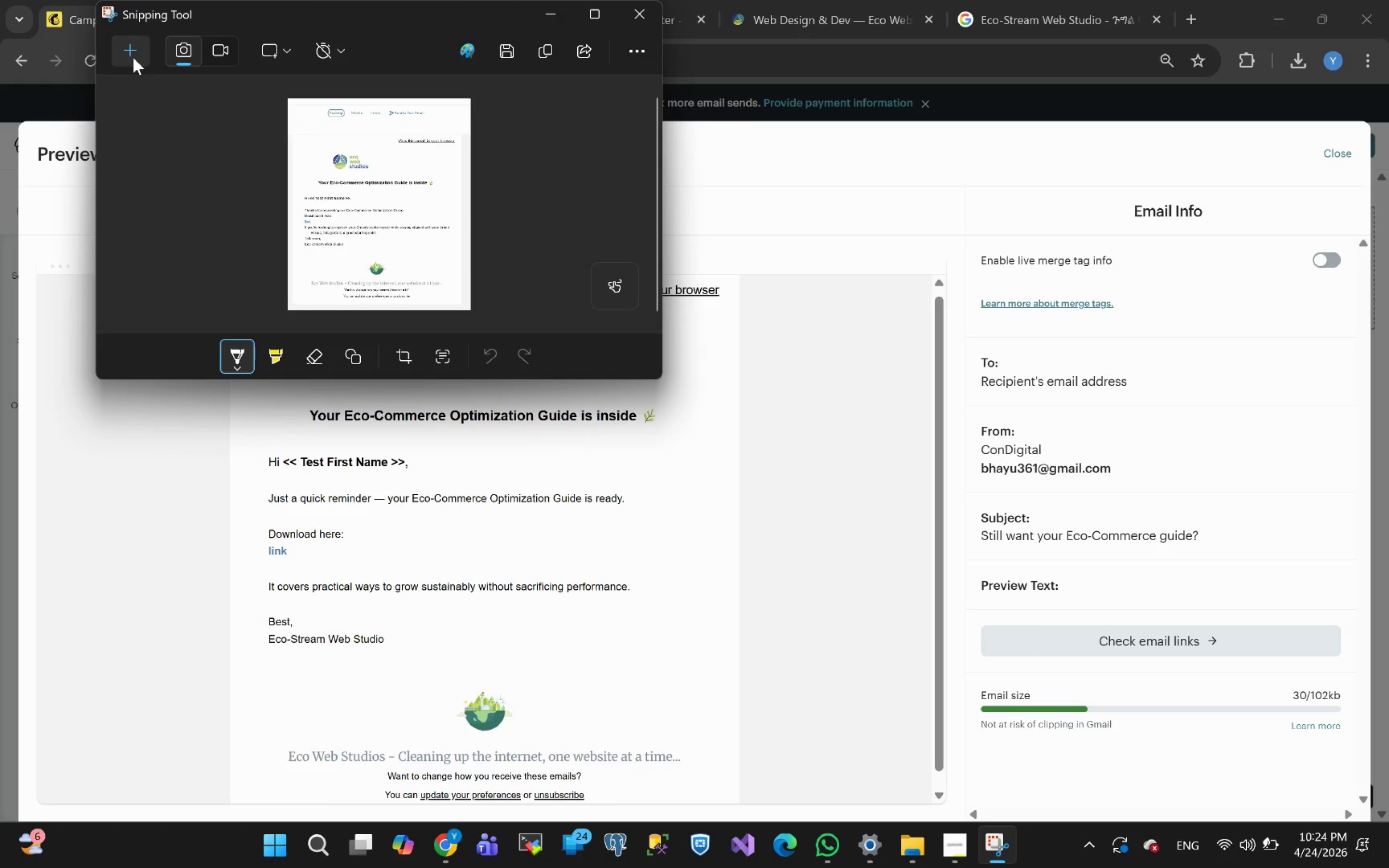 
left_click([133, 57])
 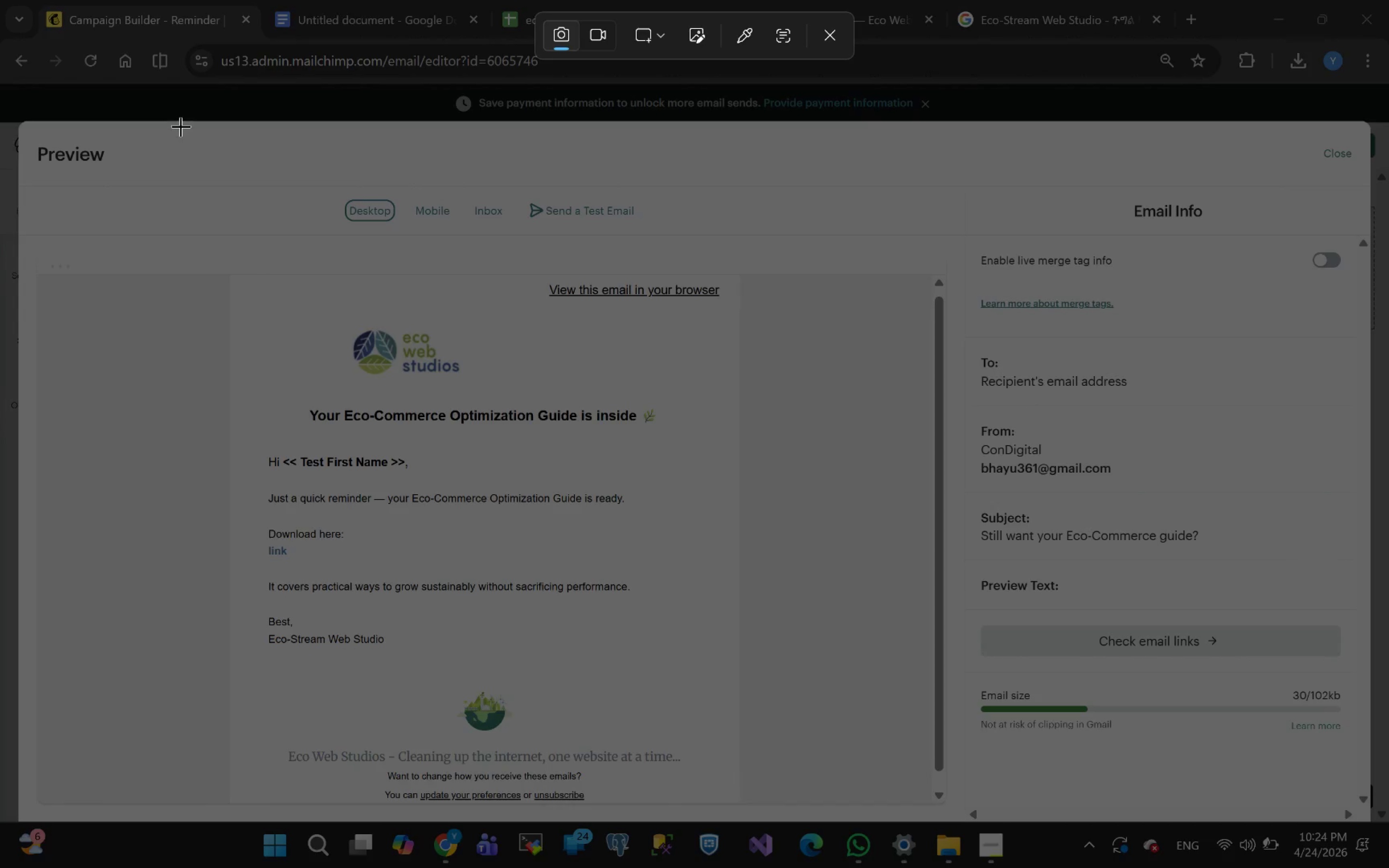 
left_click_drag(start_coordinate=[181, 126], to_coordinate=[784, 811])
 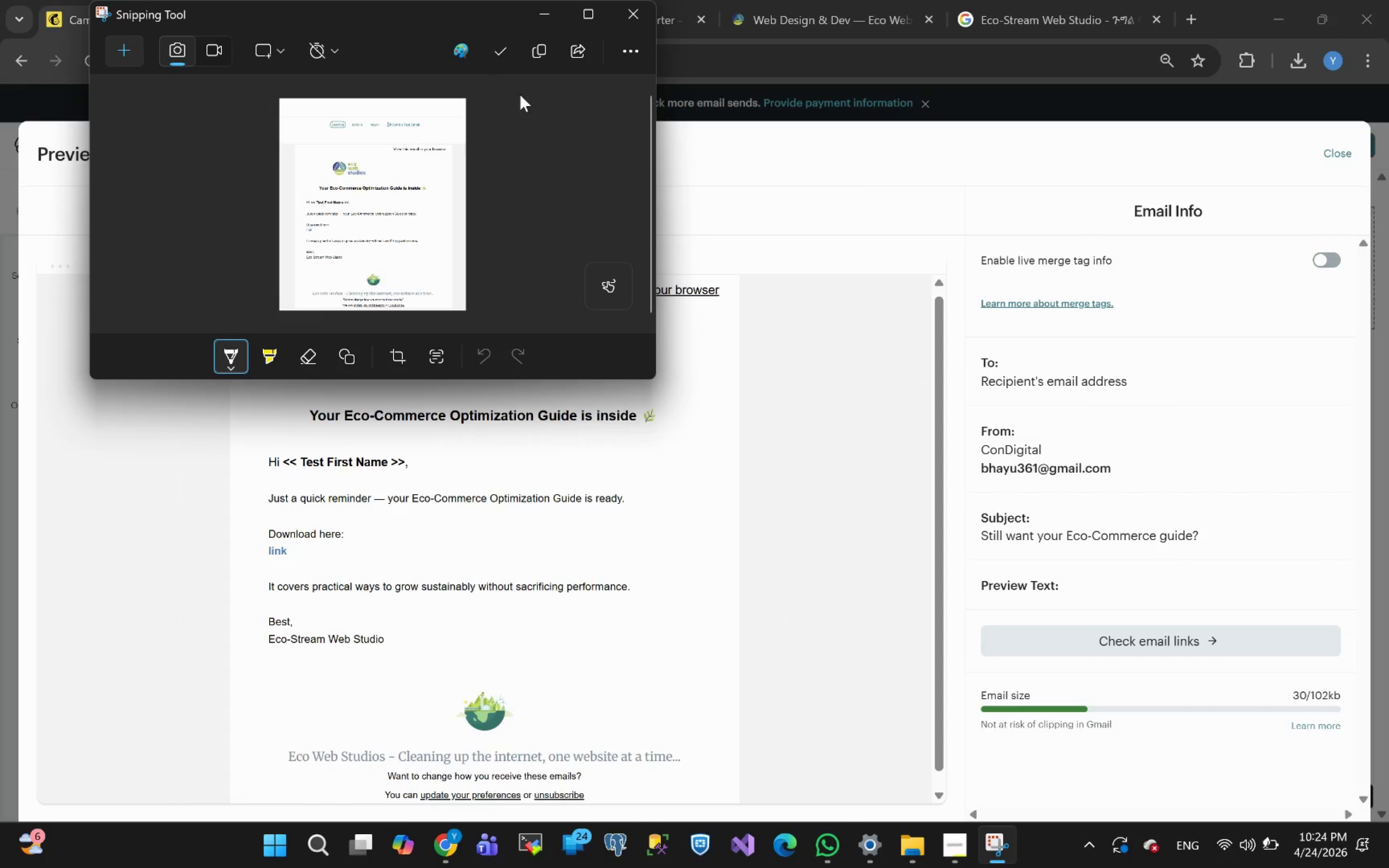 
left_click([507, 61])
 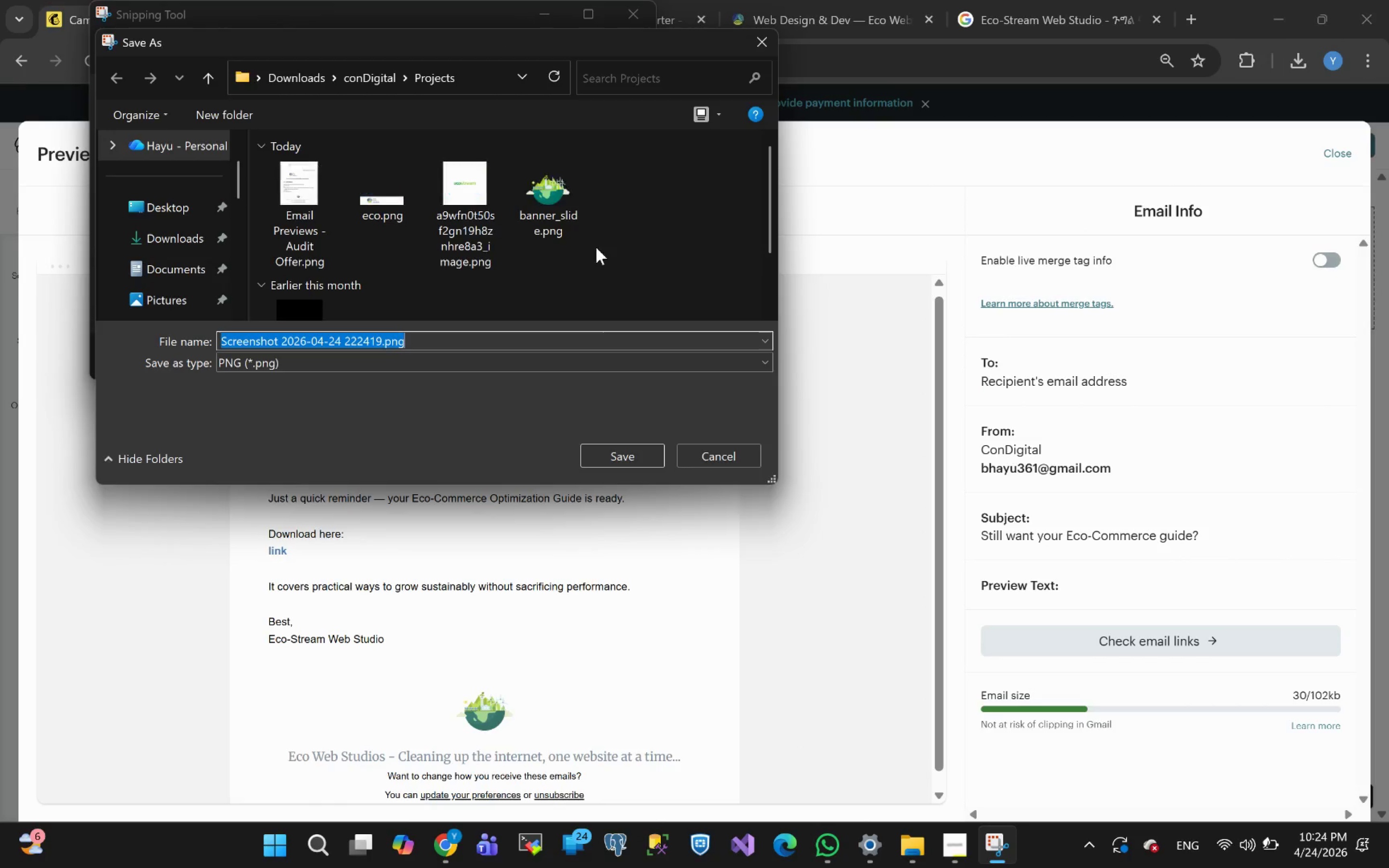 
key(Meta+V)
 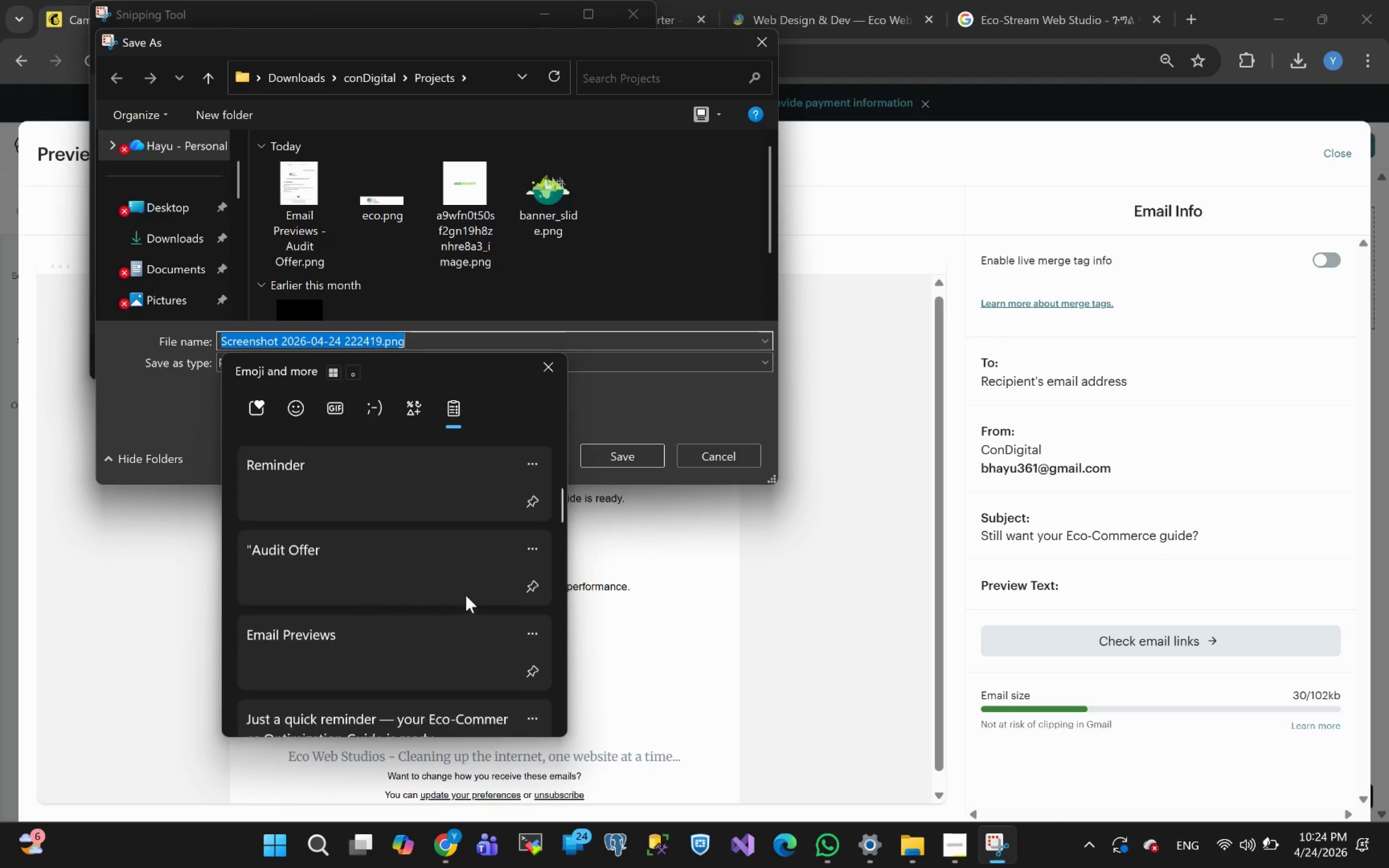 
left_click([392, 620])
 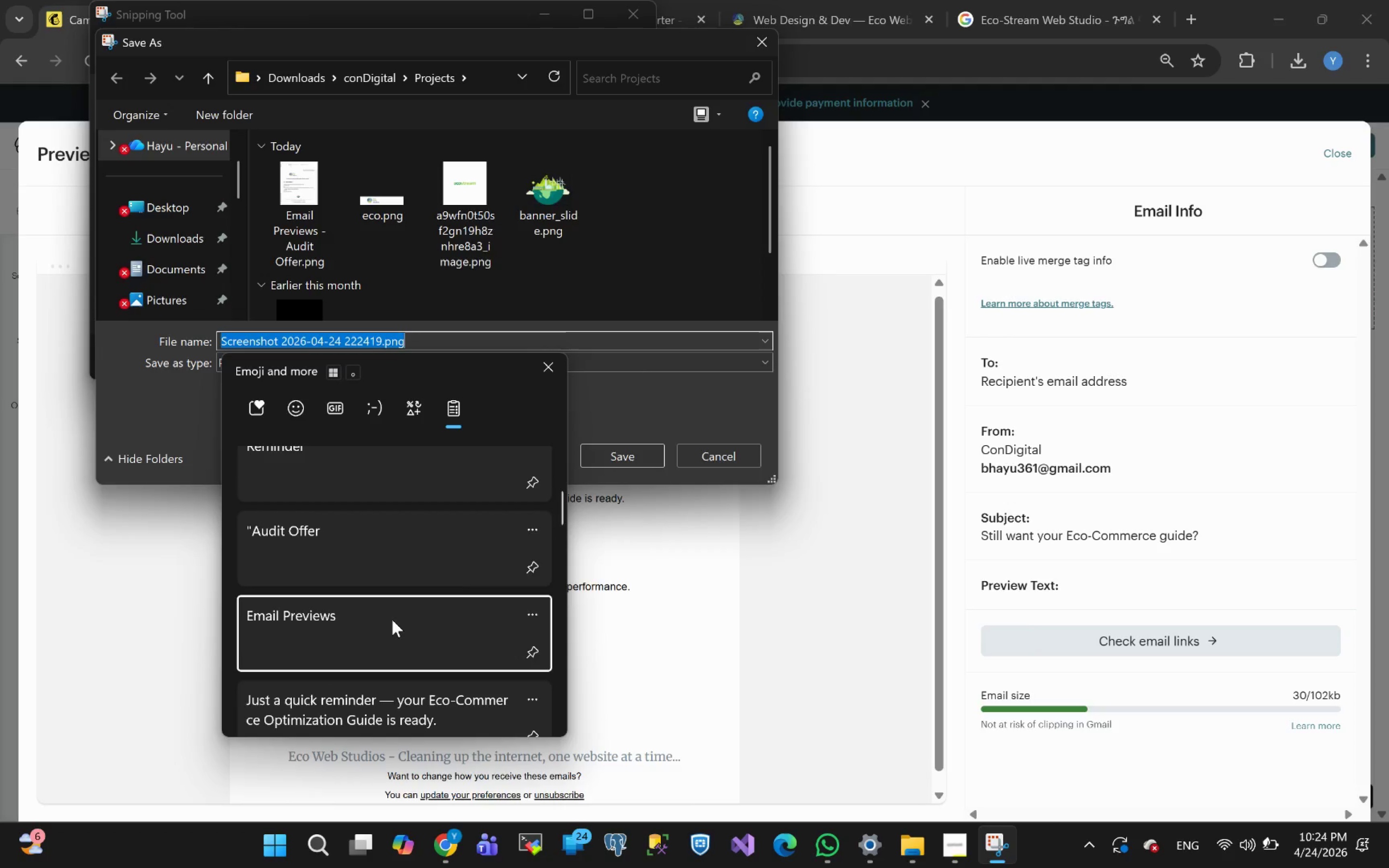 
key(Control+ControlLeft)
 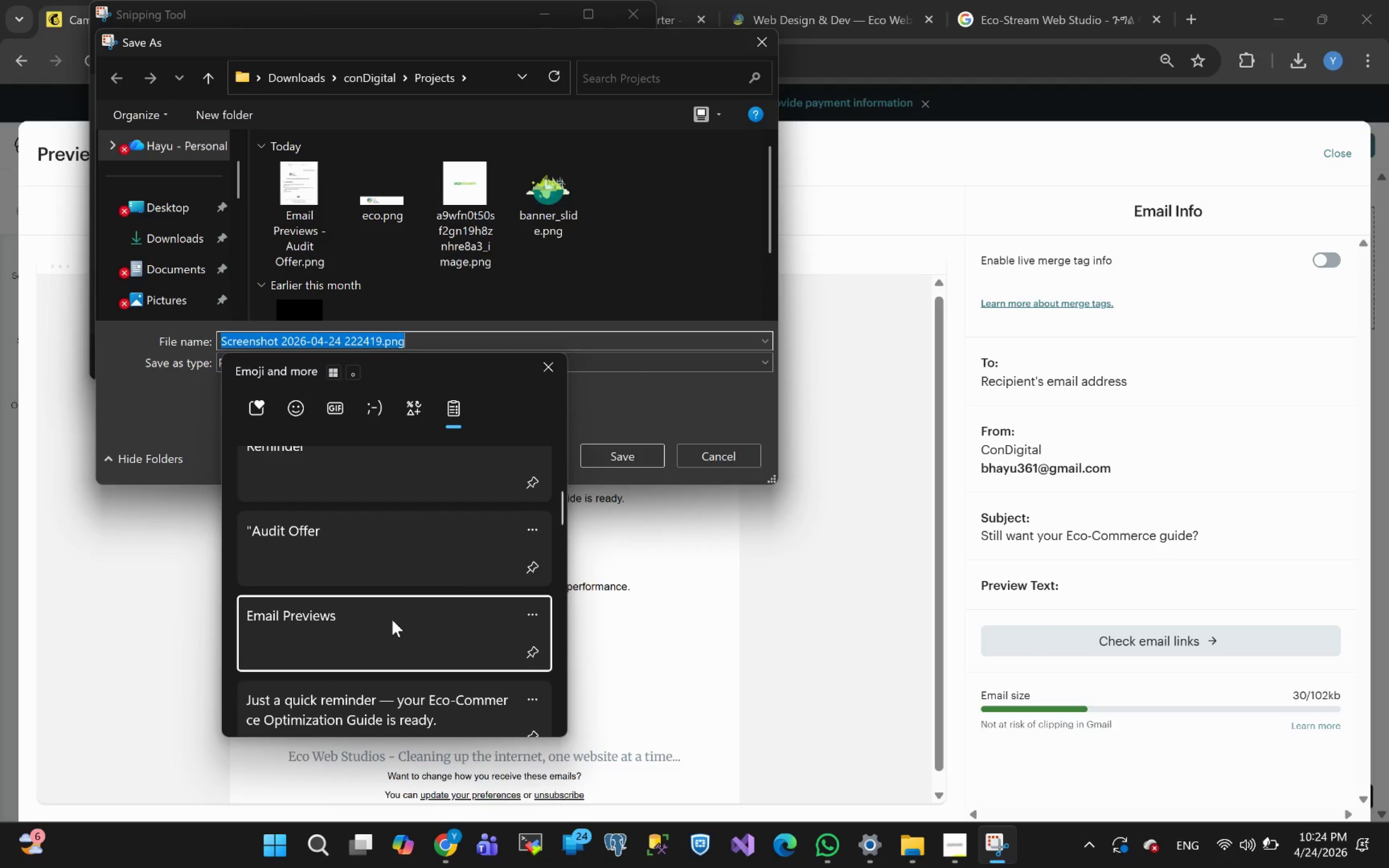 
key(Control+V)
 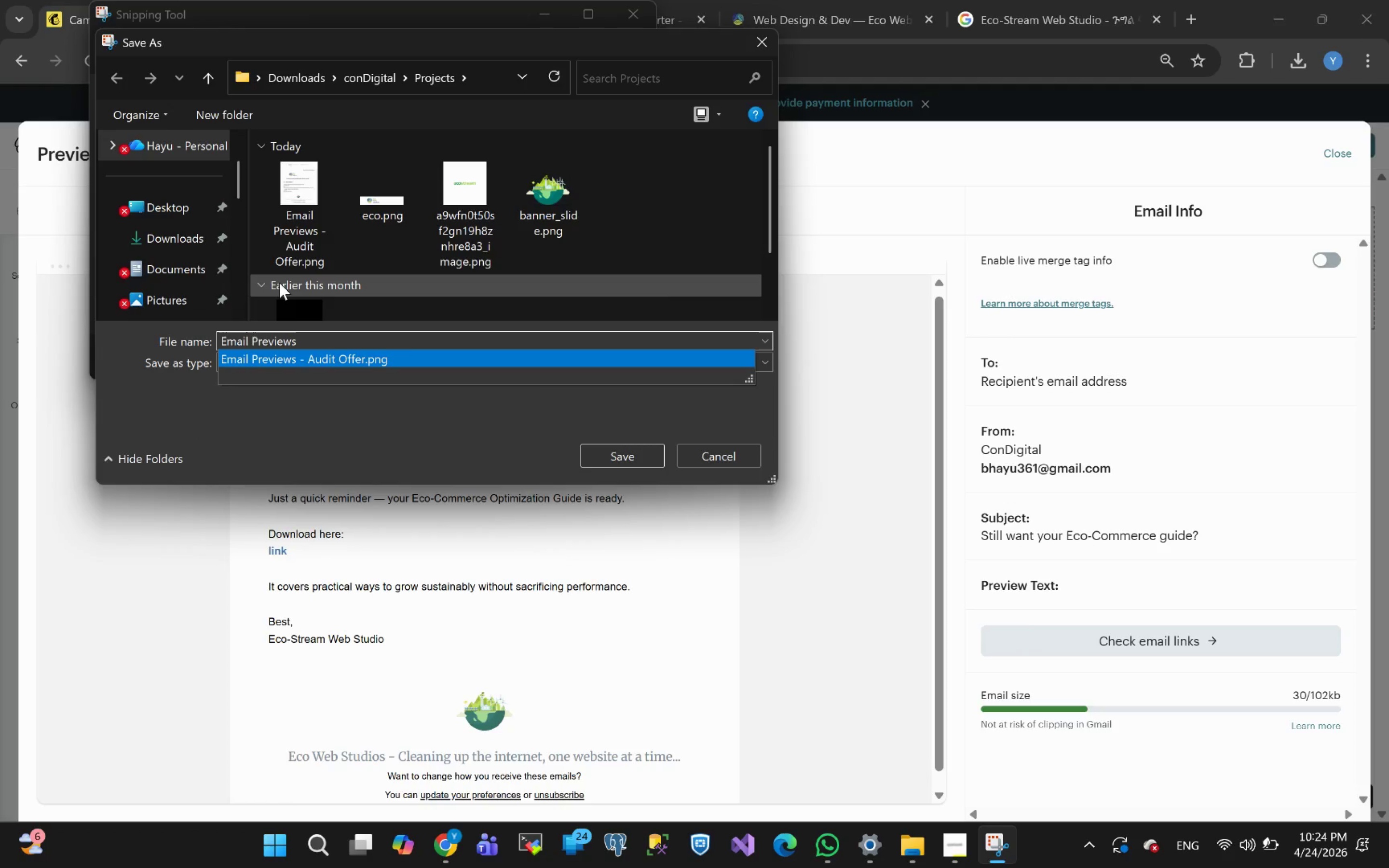 
key(Space)
 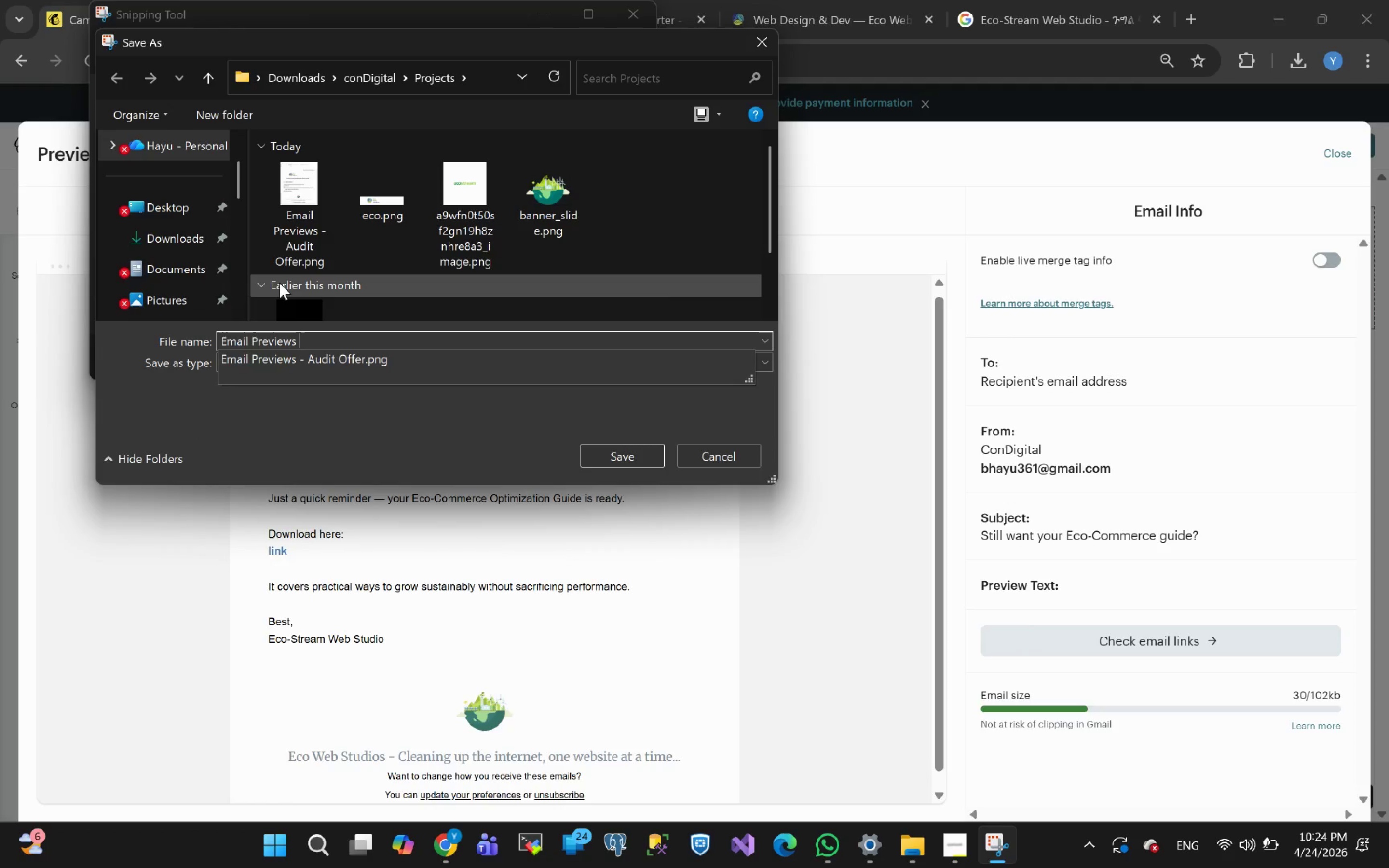 
key(Minus)
 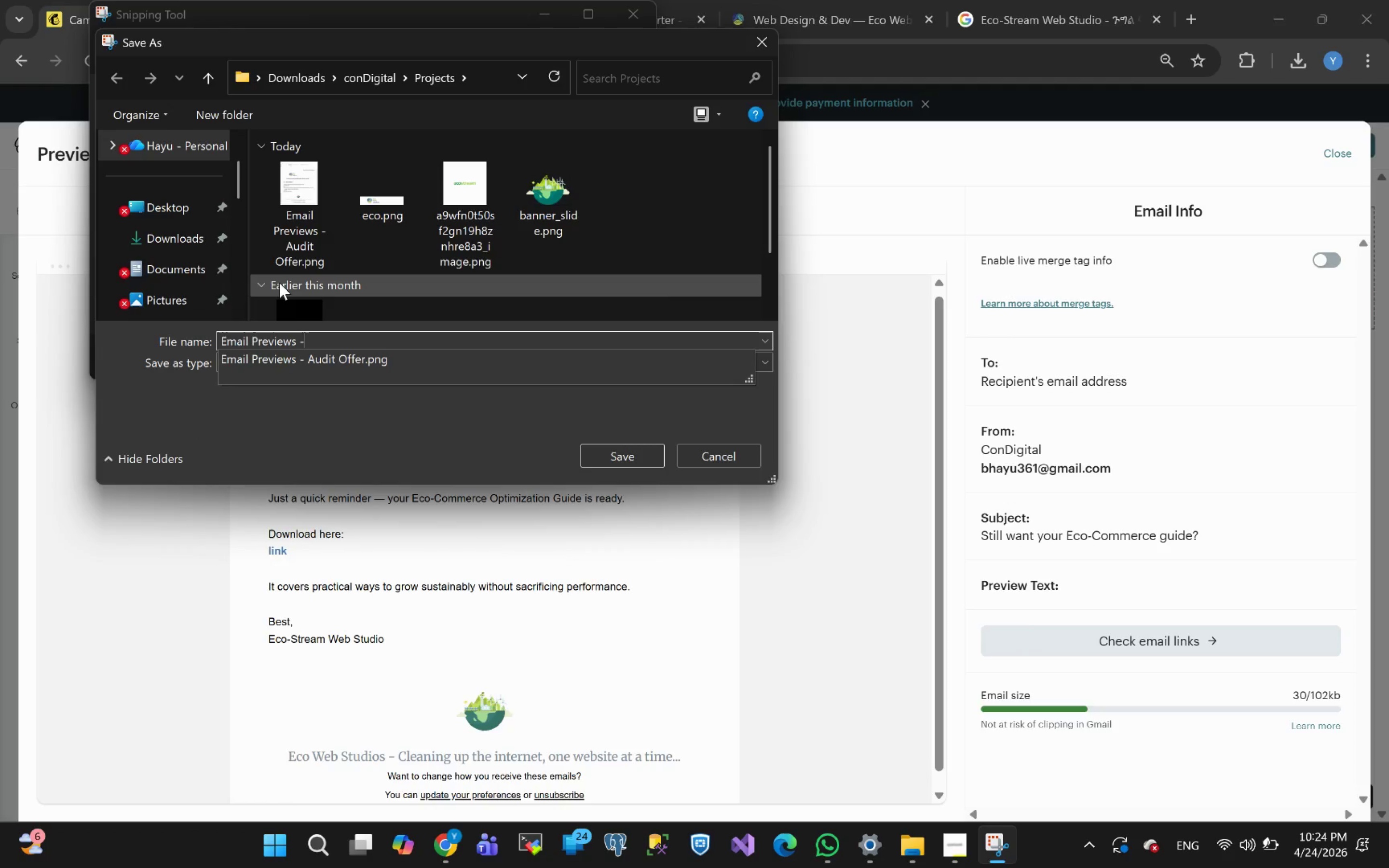 
key(Space)
 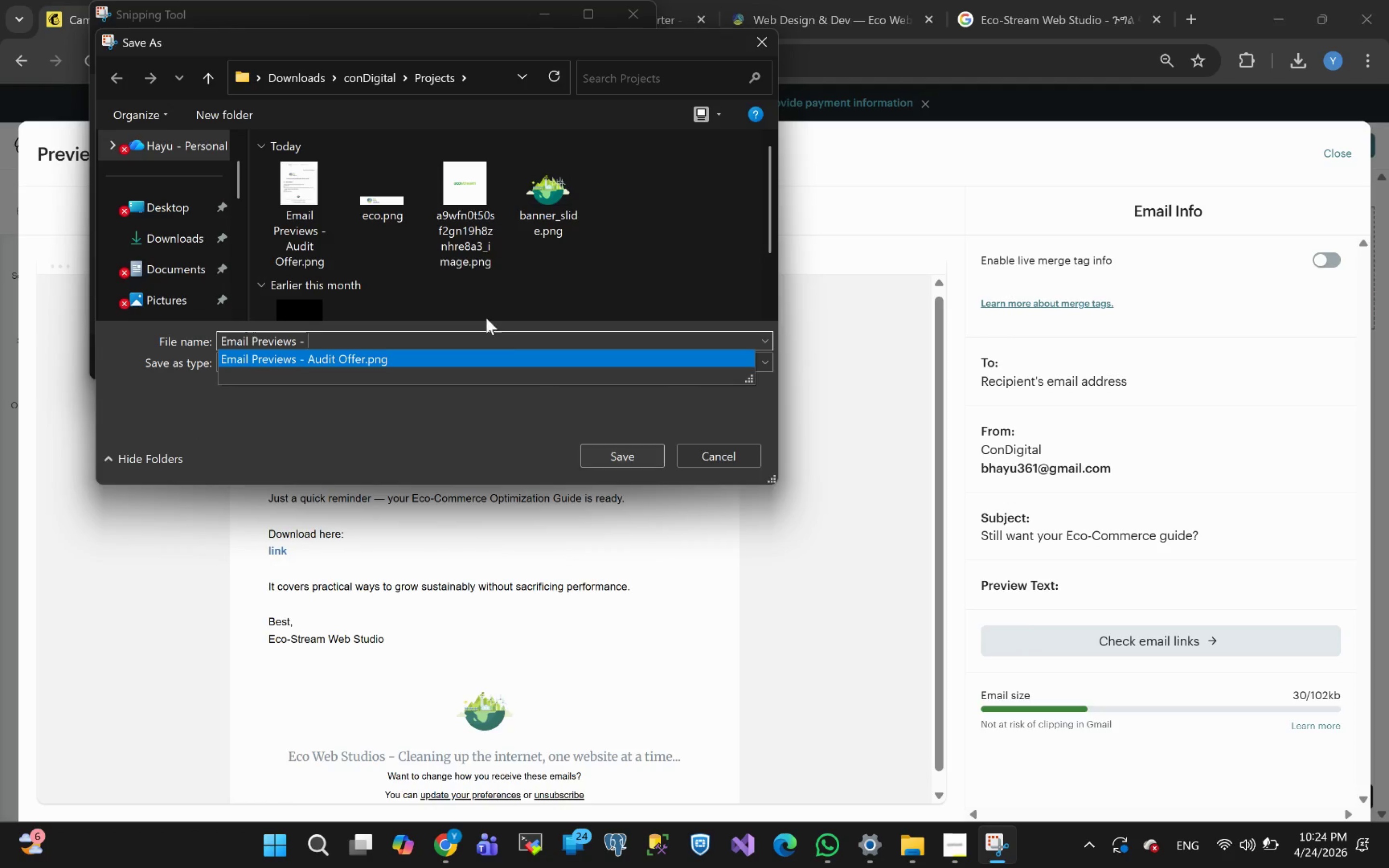 
key(Meta+V)
 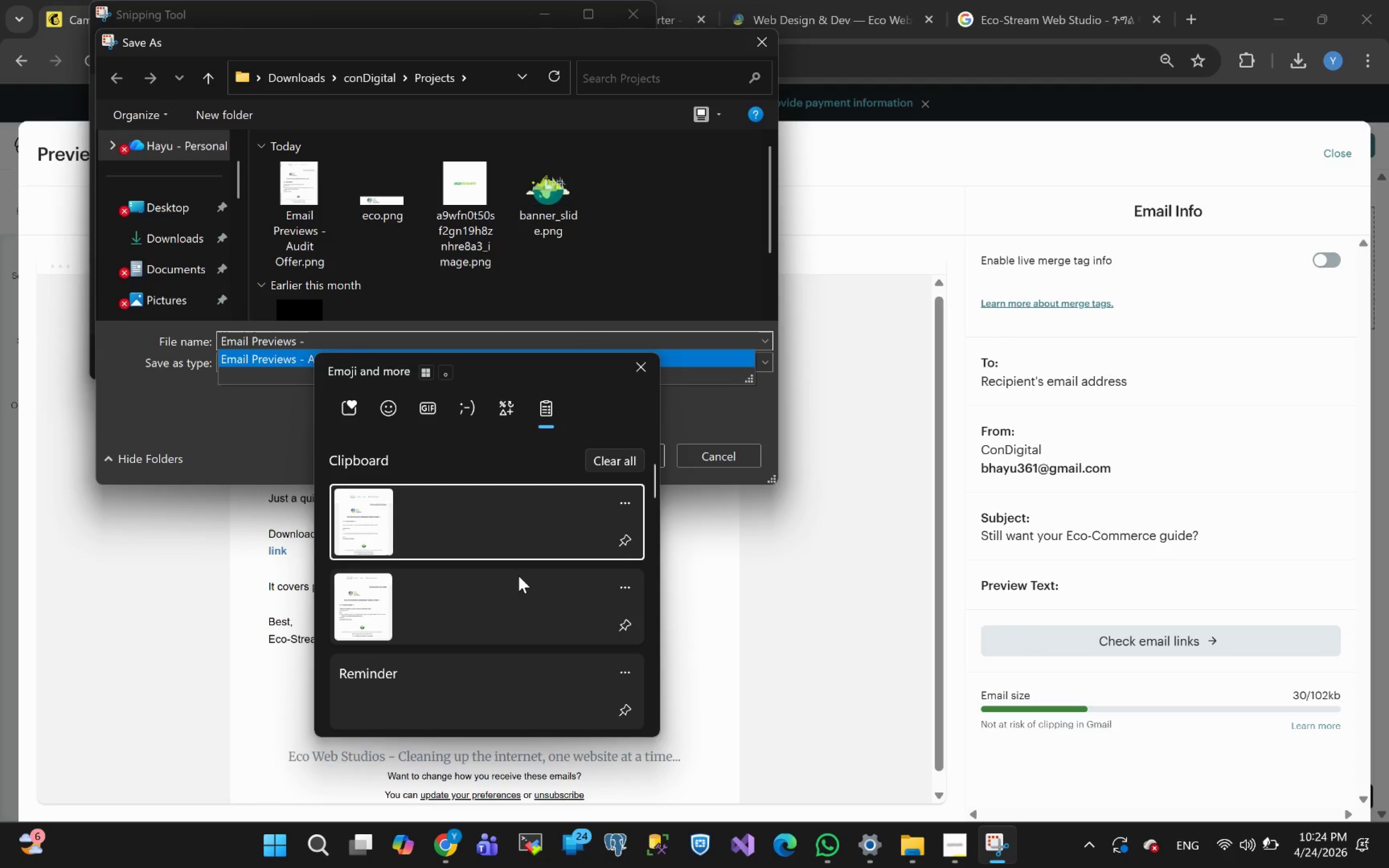 
mouse_move([471, 664])
 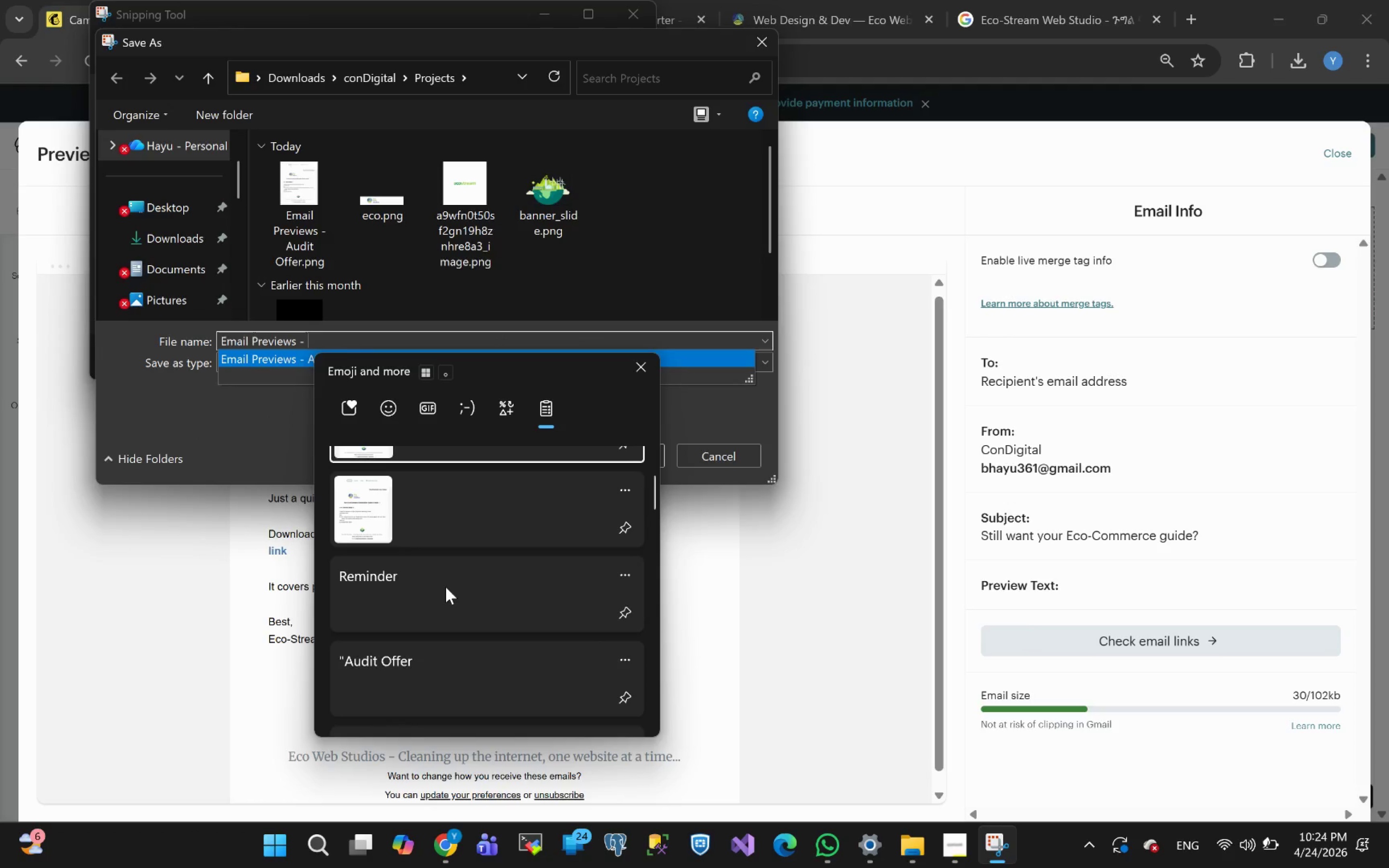 
left_click([446, 587])
 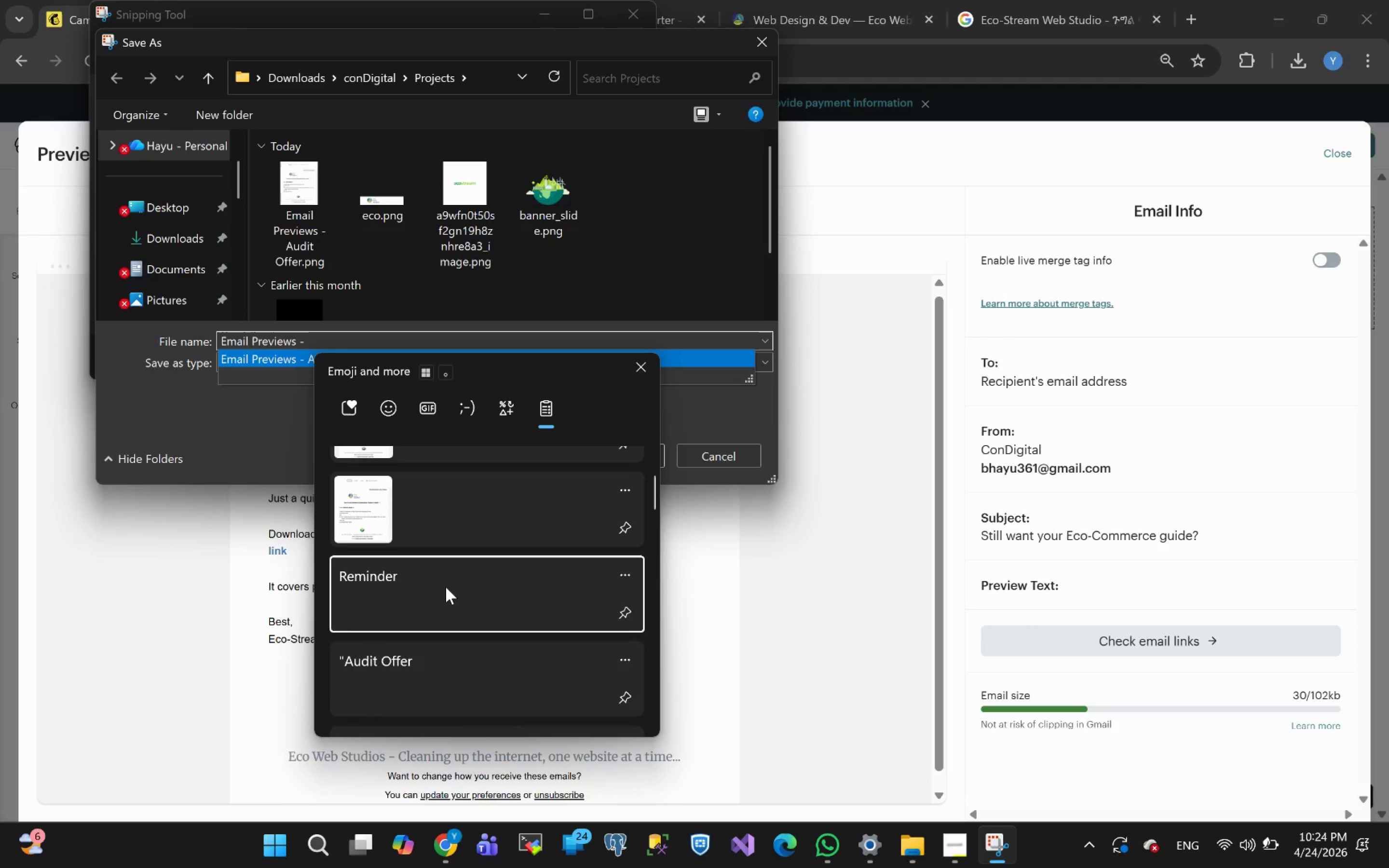 
key(Control+ControlLeft)
 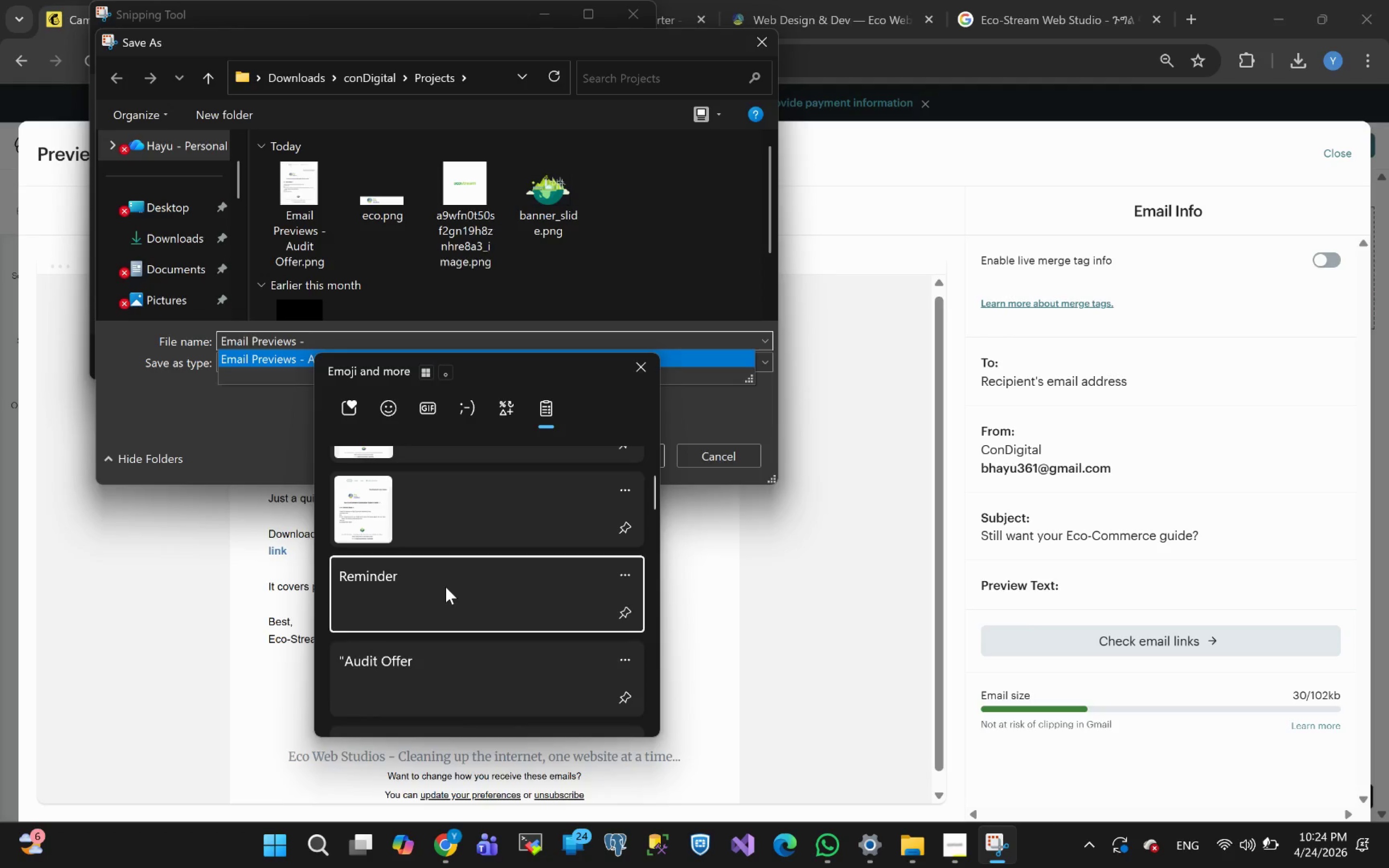 
key(Control+V)
 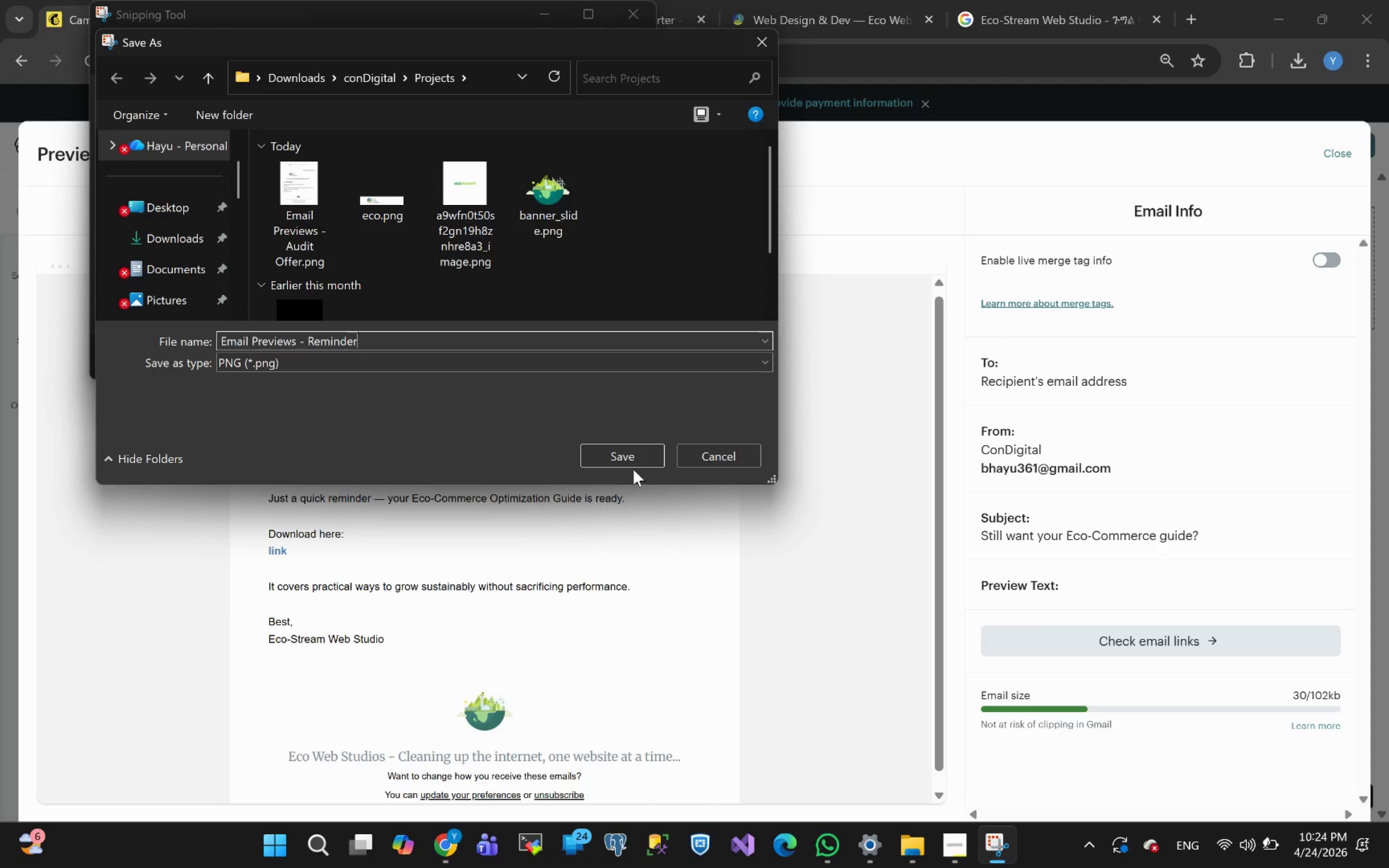 
left_click([624, 457])
 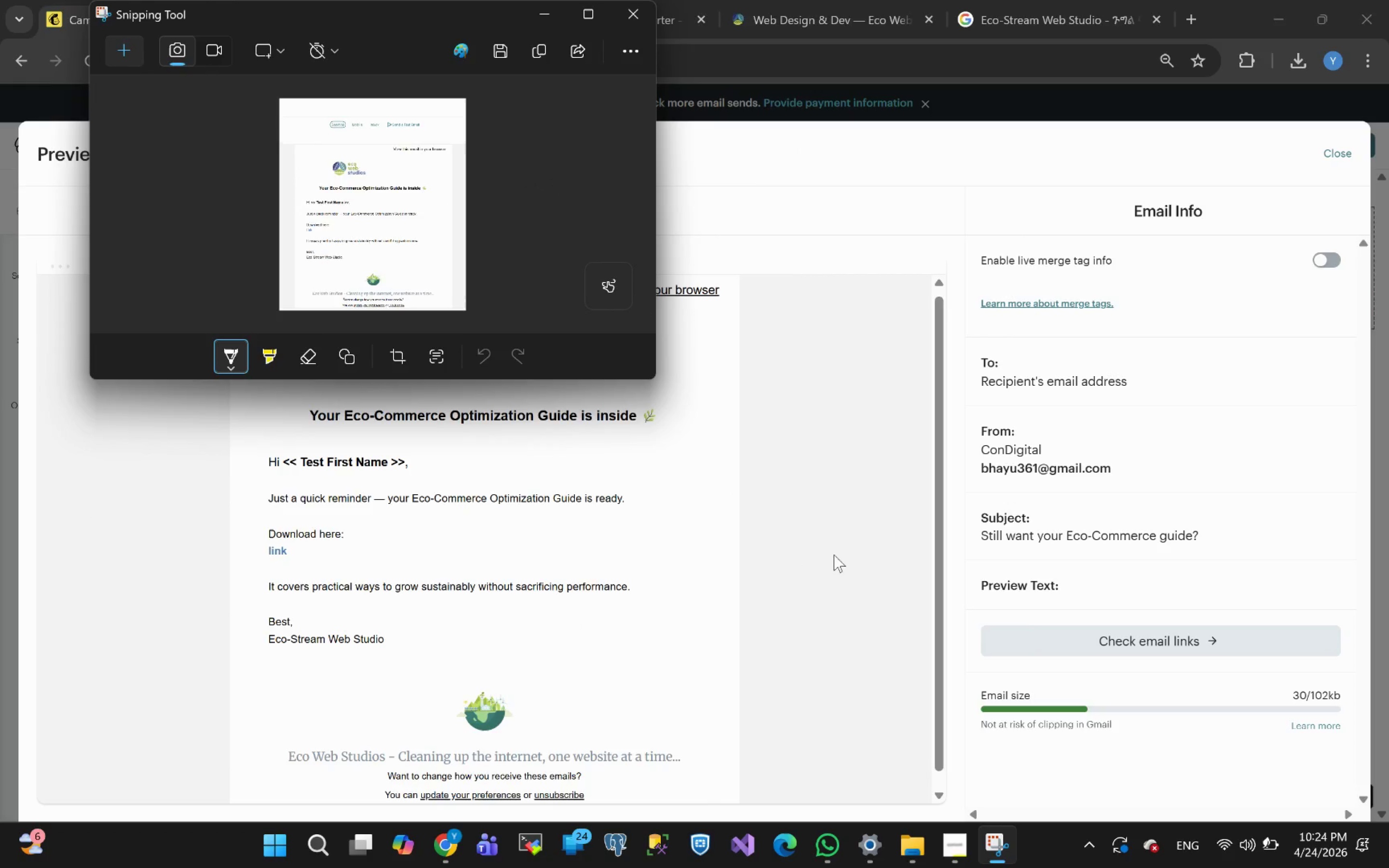 
left_click([834, 555])
 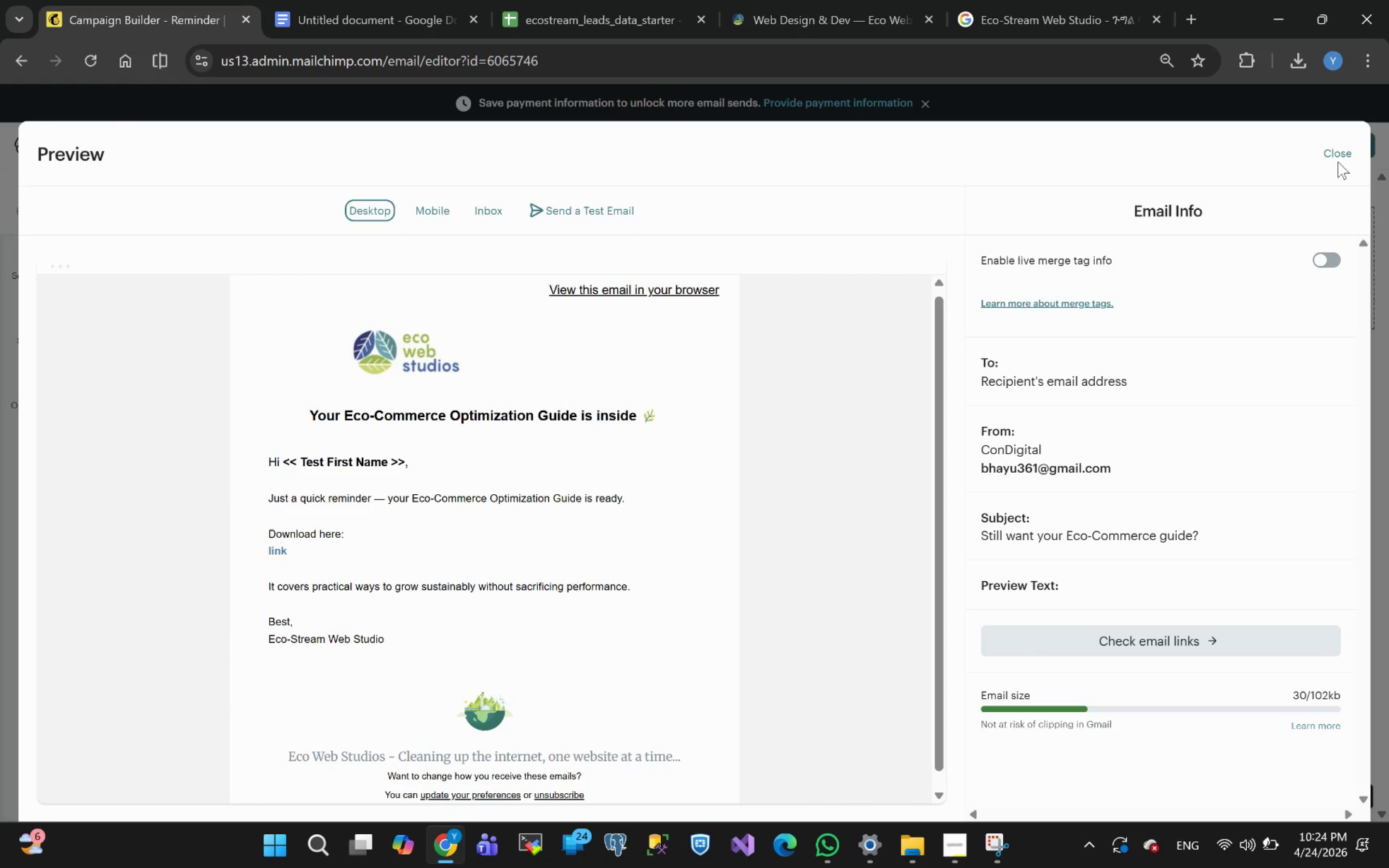 
wait(5.1)
 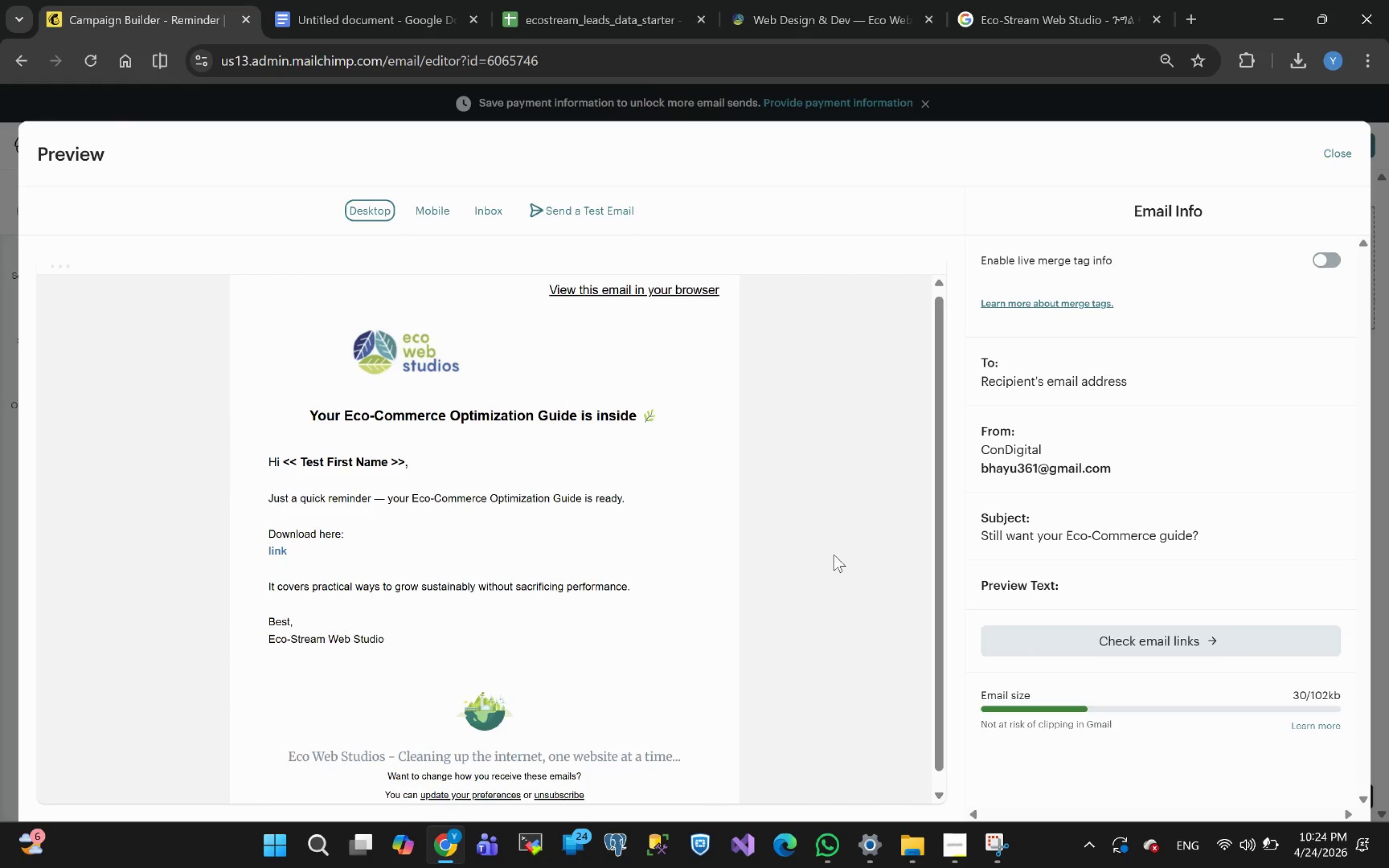 
left_click([1344, 154])
 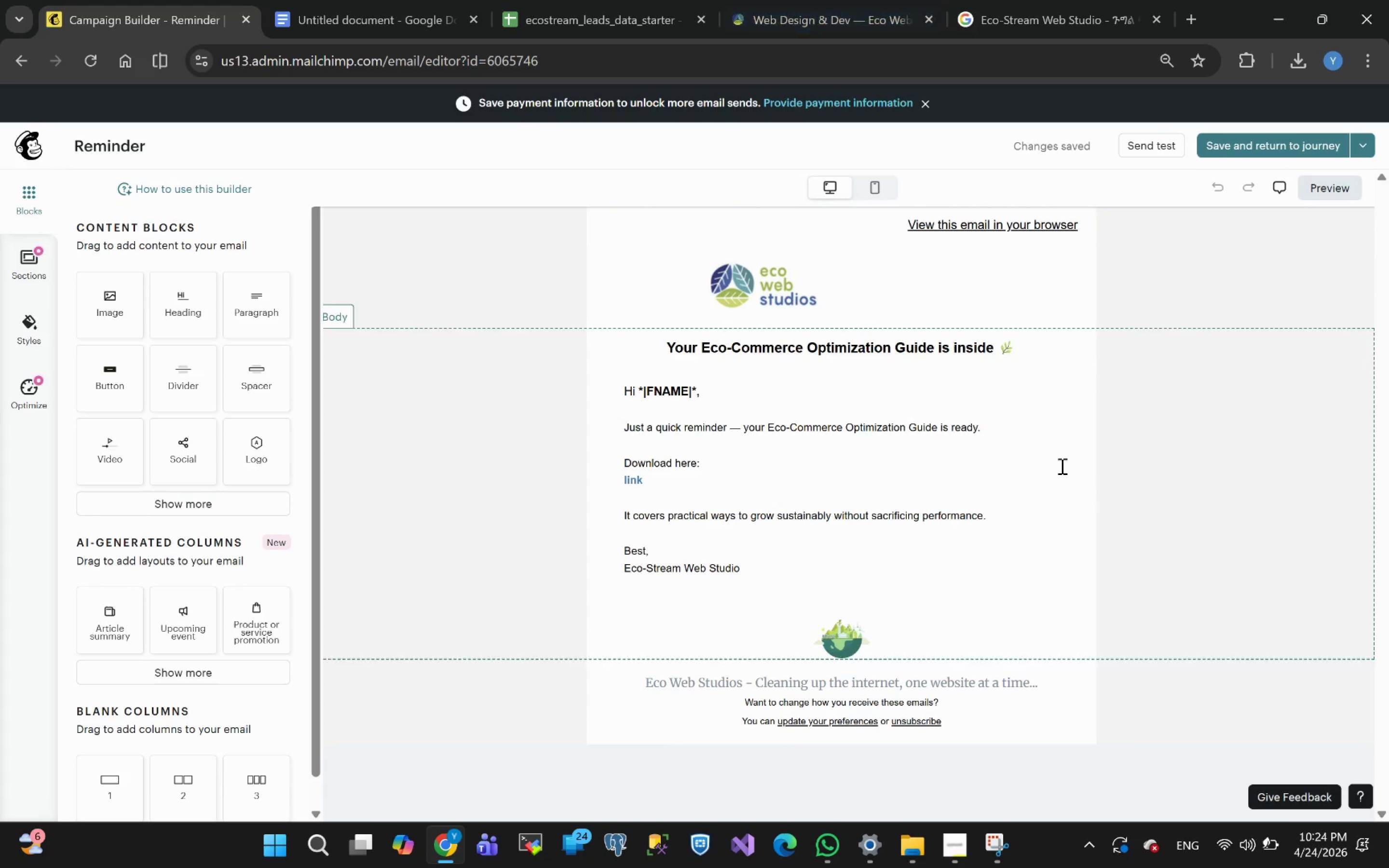 
left_click([959, 849])